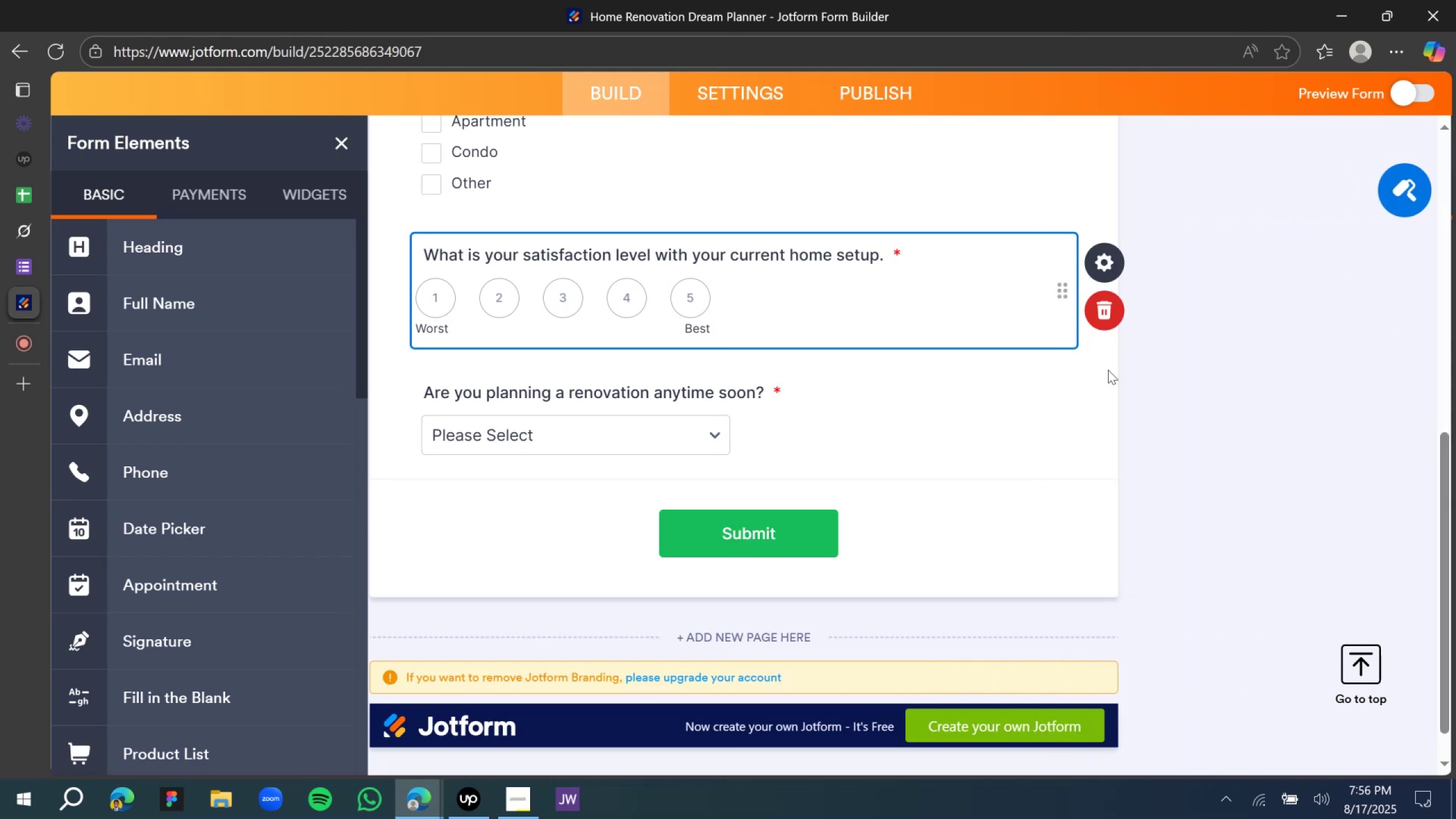 
scroll: coordinate [1092, 379], scroll_direction: up, amount: 3.0
 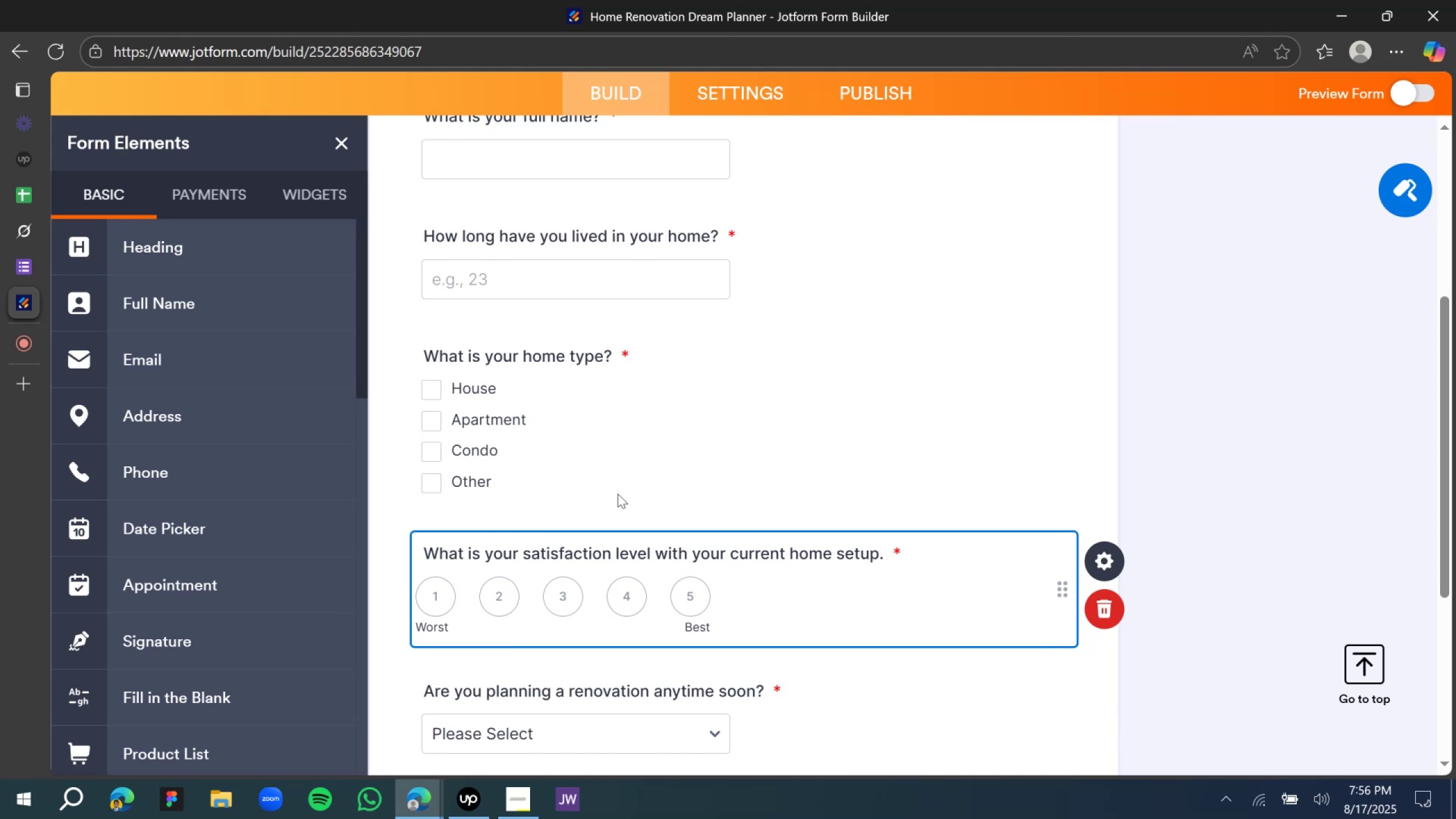 
wait(9.18)
 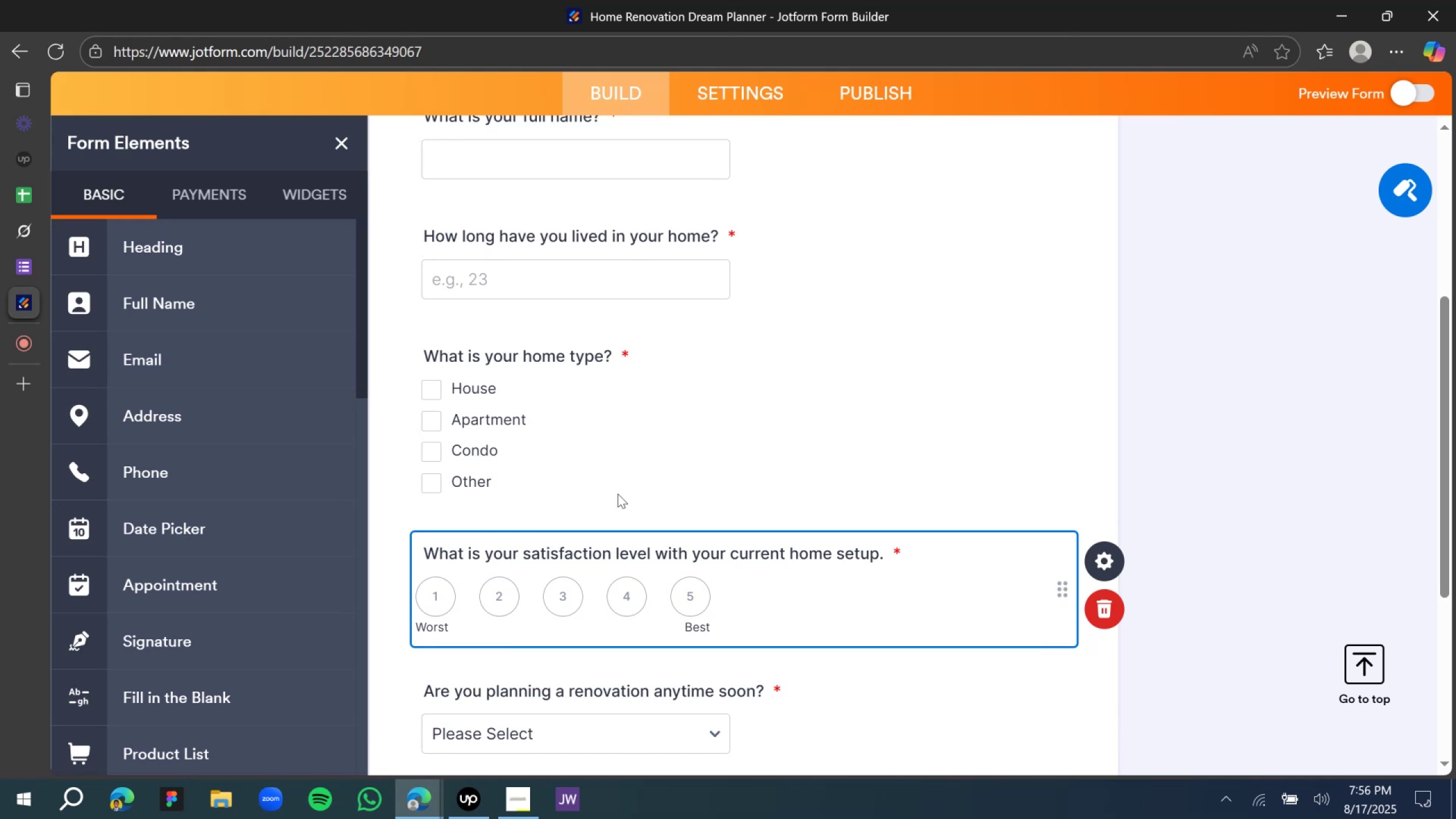 
scroll: coordinate [688, 431], scroll_direction: down, amount: 4.0
 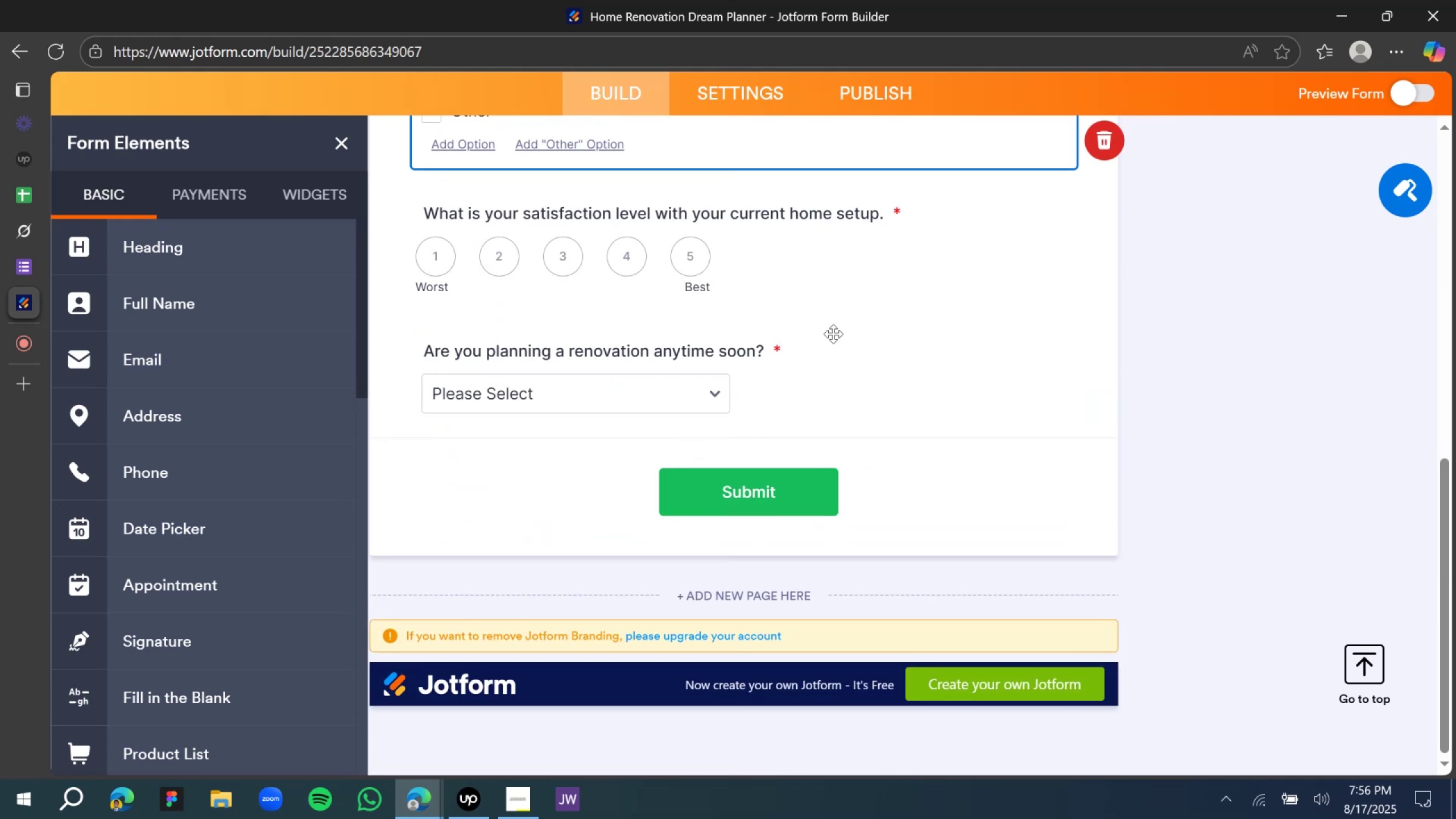 
left_click([833, 334])
 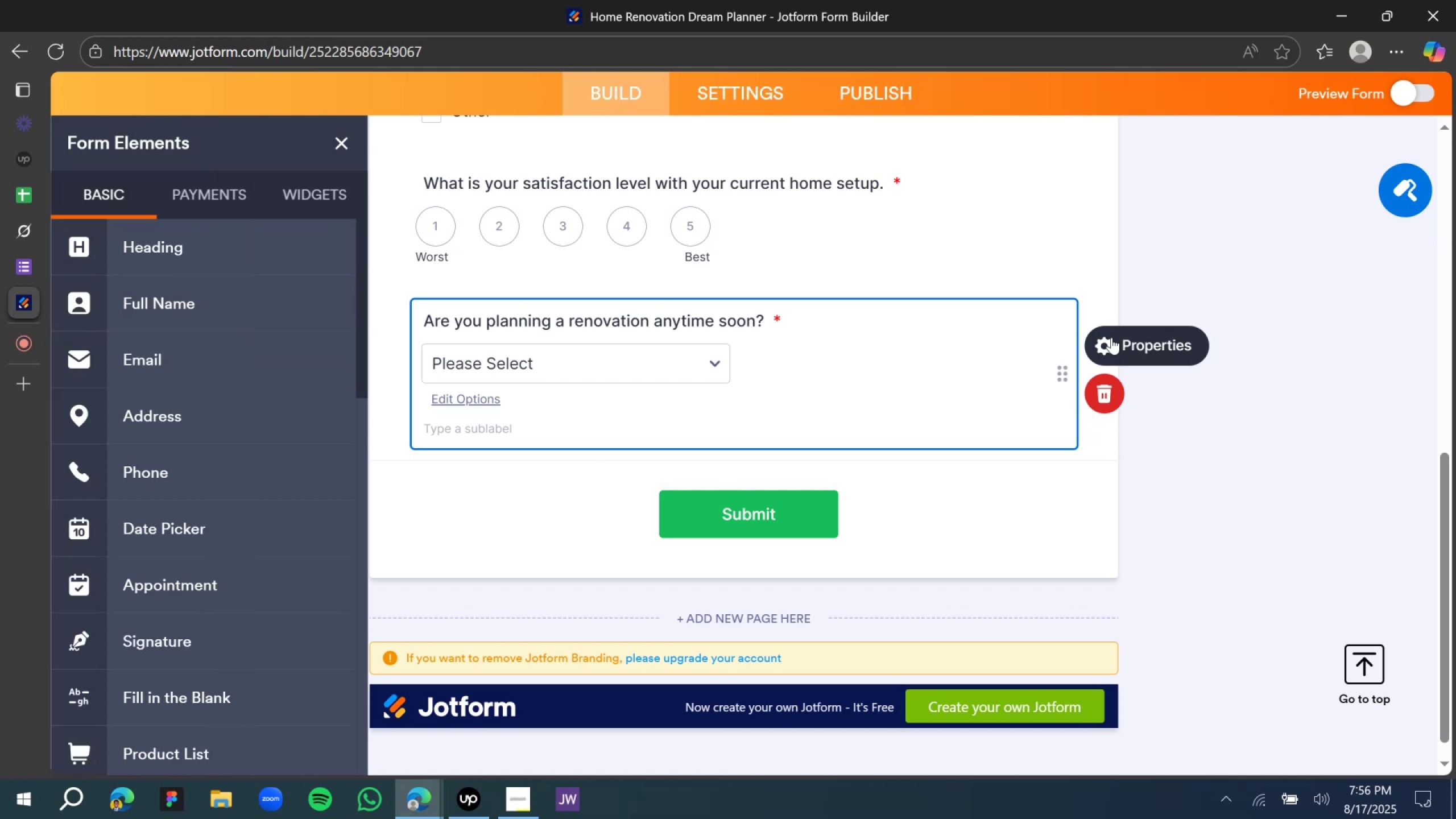 
left_click([1111, 344])
 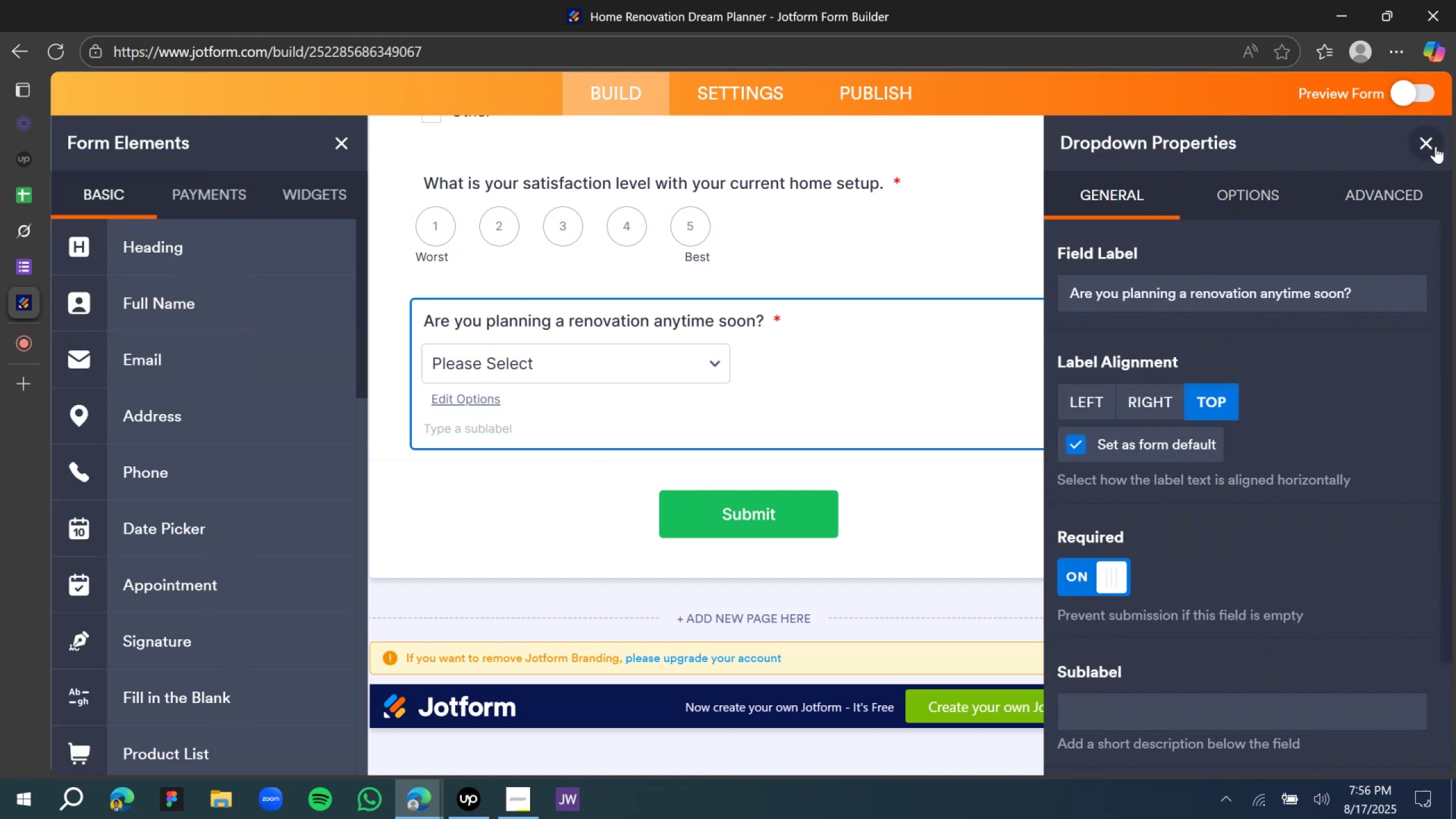 
left_click([1433, 144])
 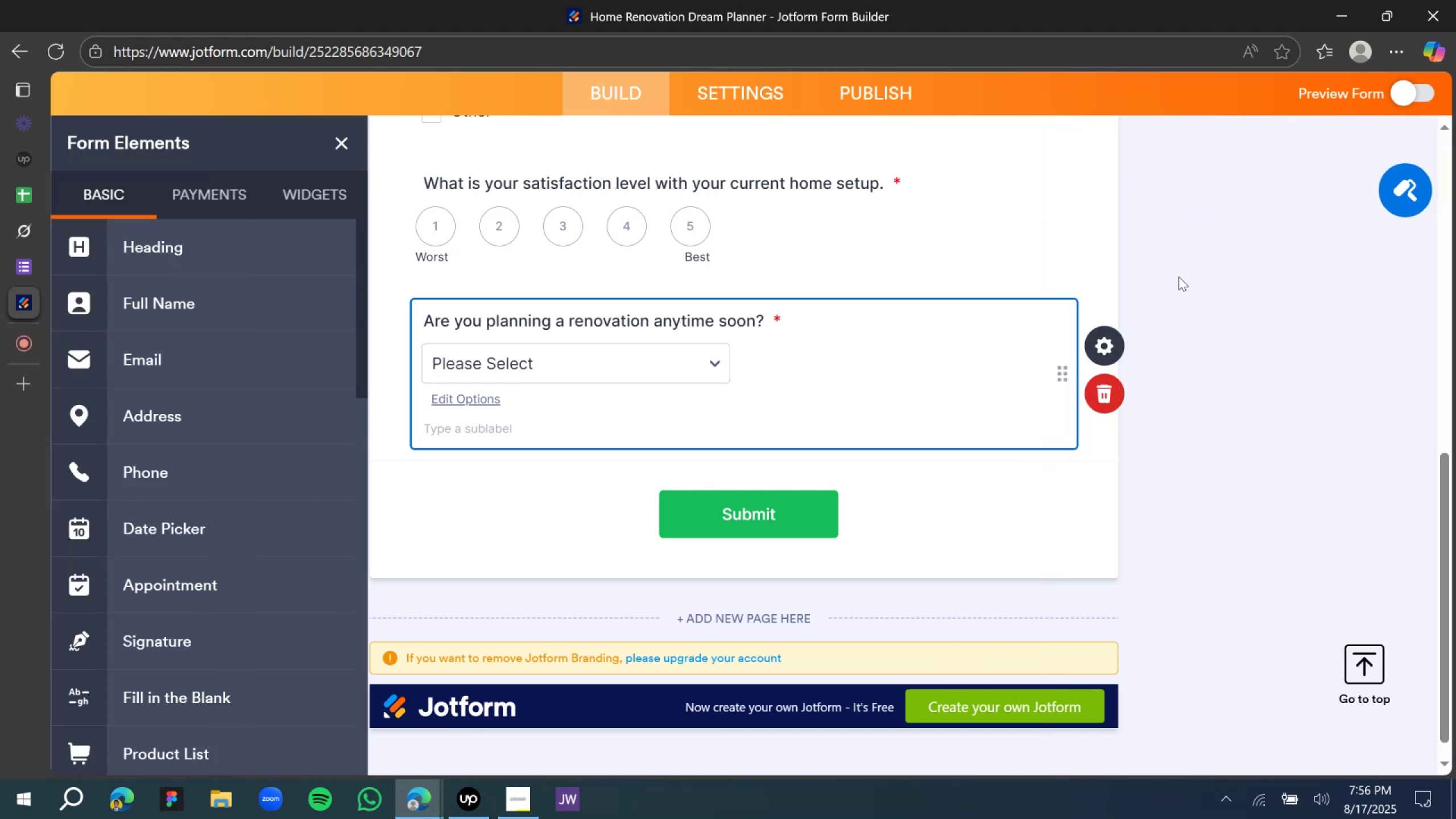 
left_click([1190, 258])
 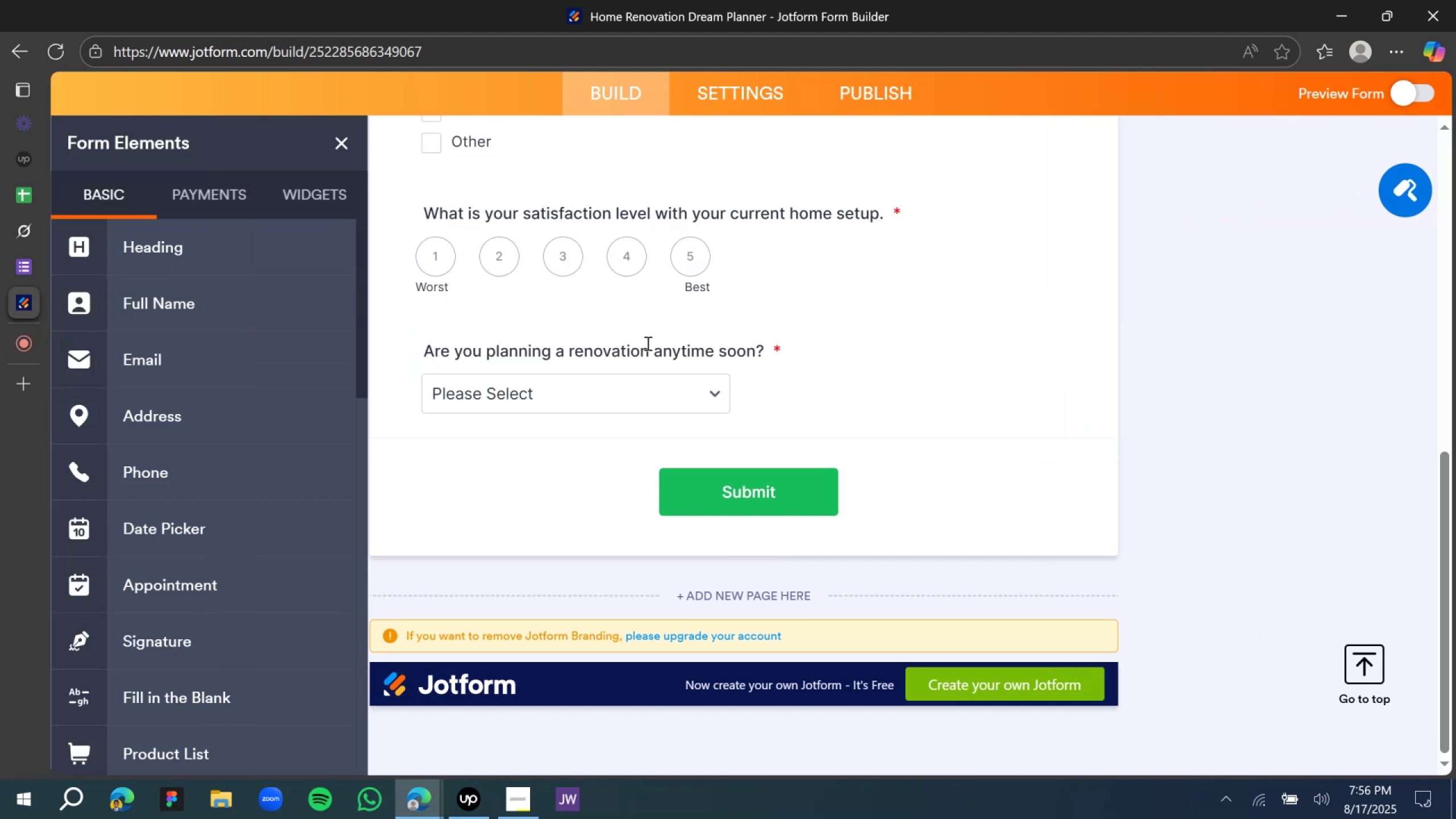 
scroll: coordinate [625, 342], scroll_direction: up, amount: 4.0
 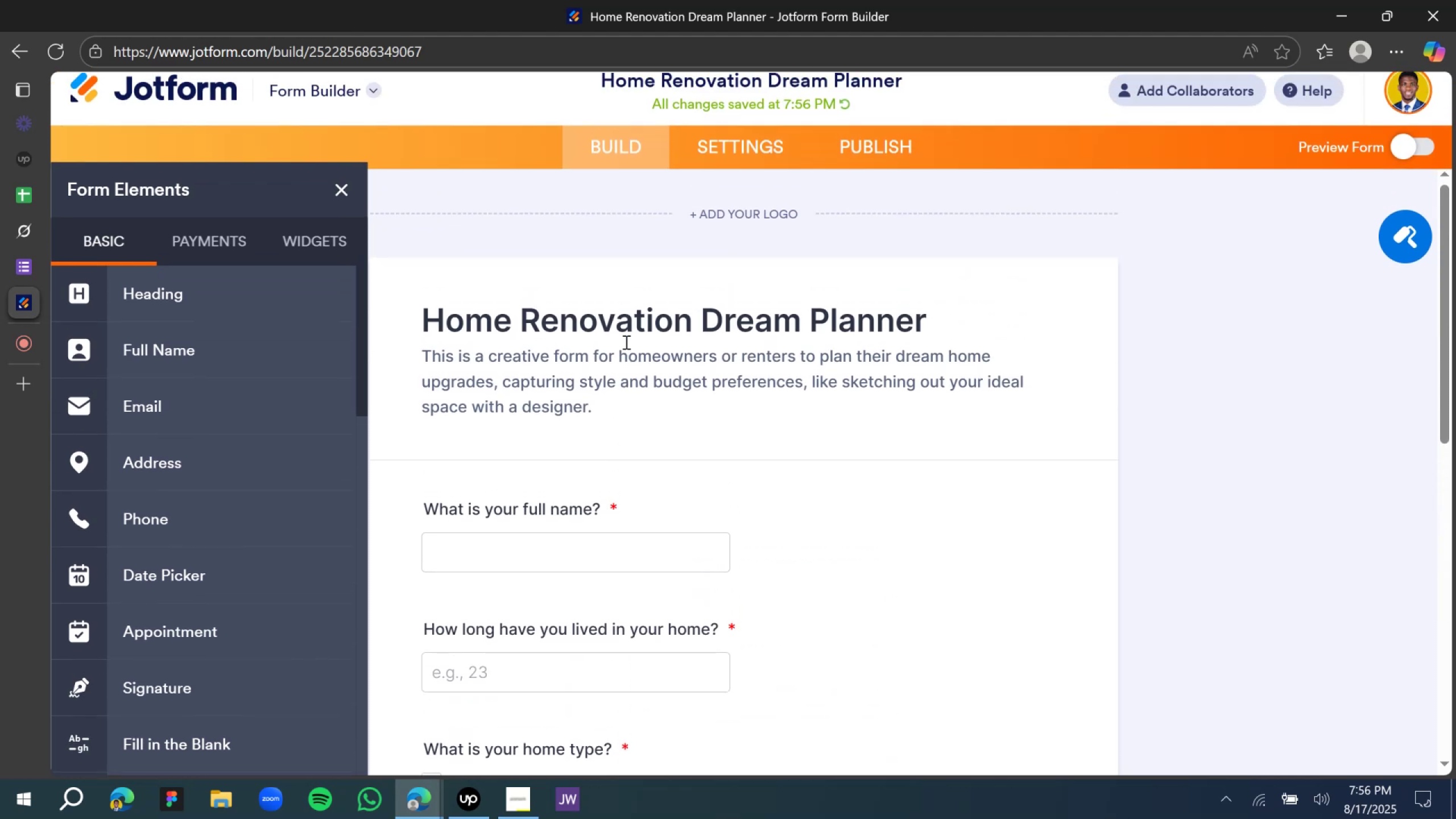 
scroll: coordinate [625, 347], scroll_direction: down, amount: 1.0
 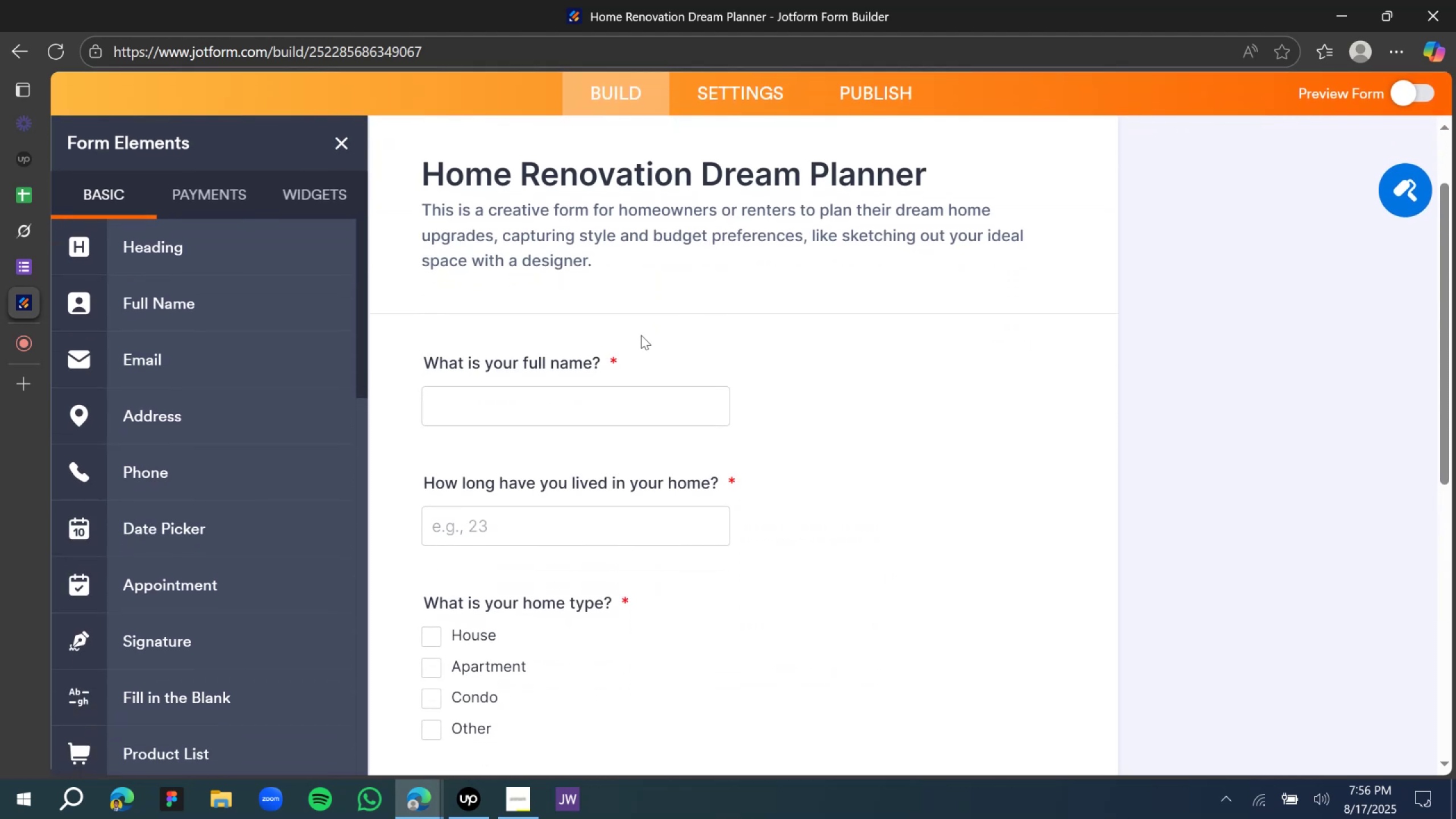 
left_click([628, 357])
 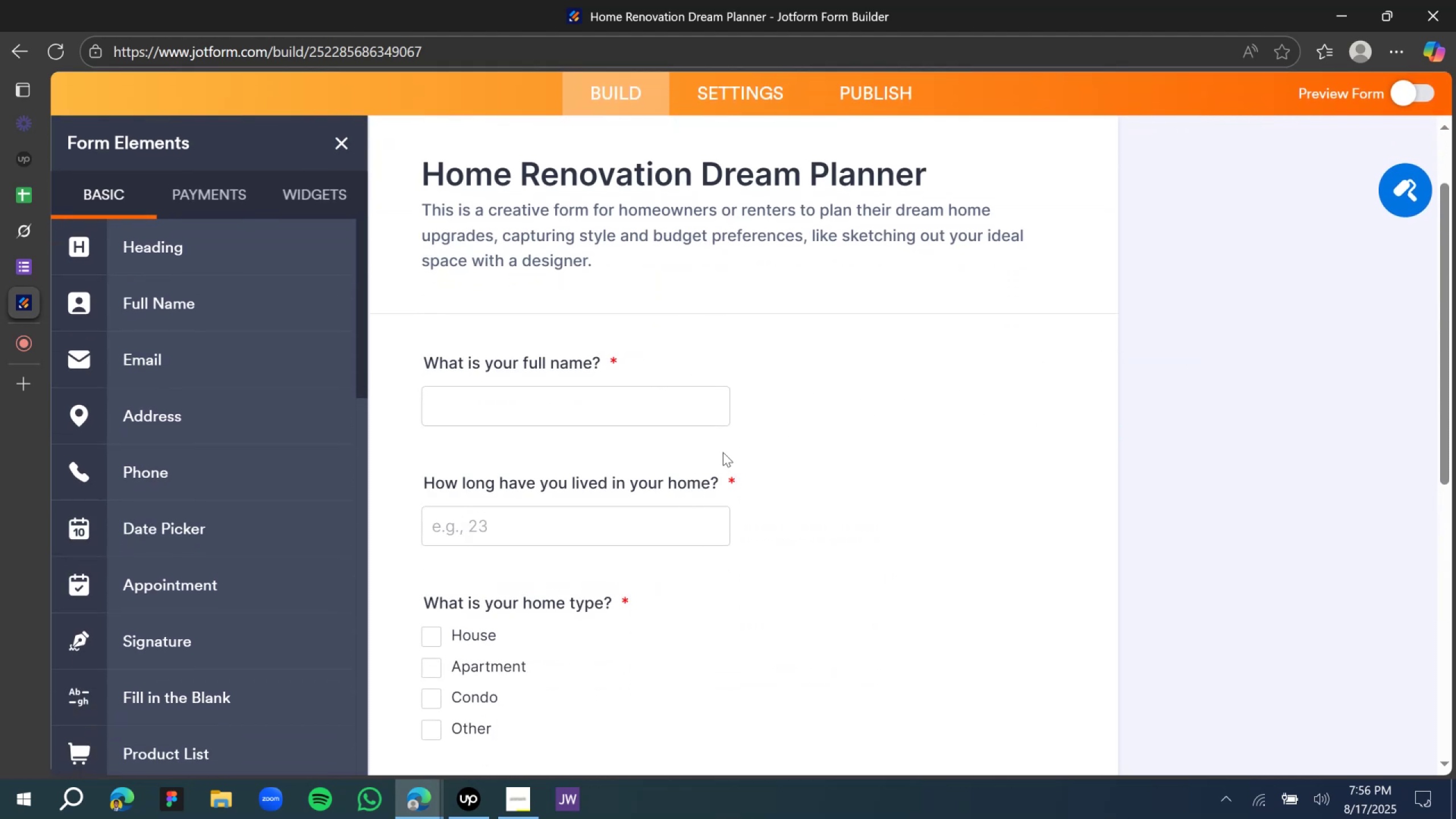 
left_click([748, 463])
 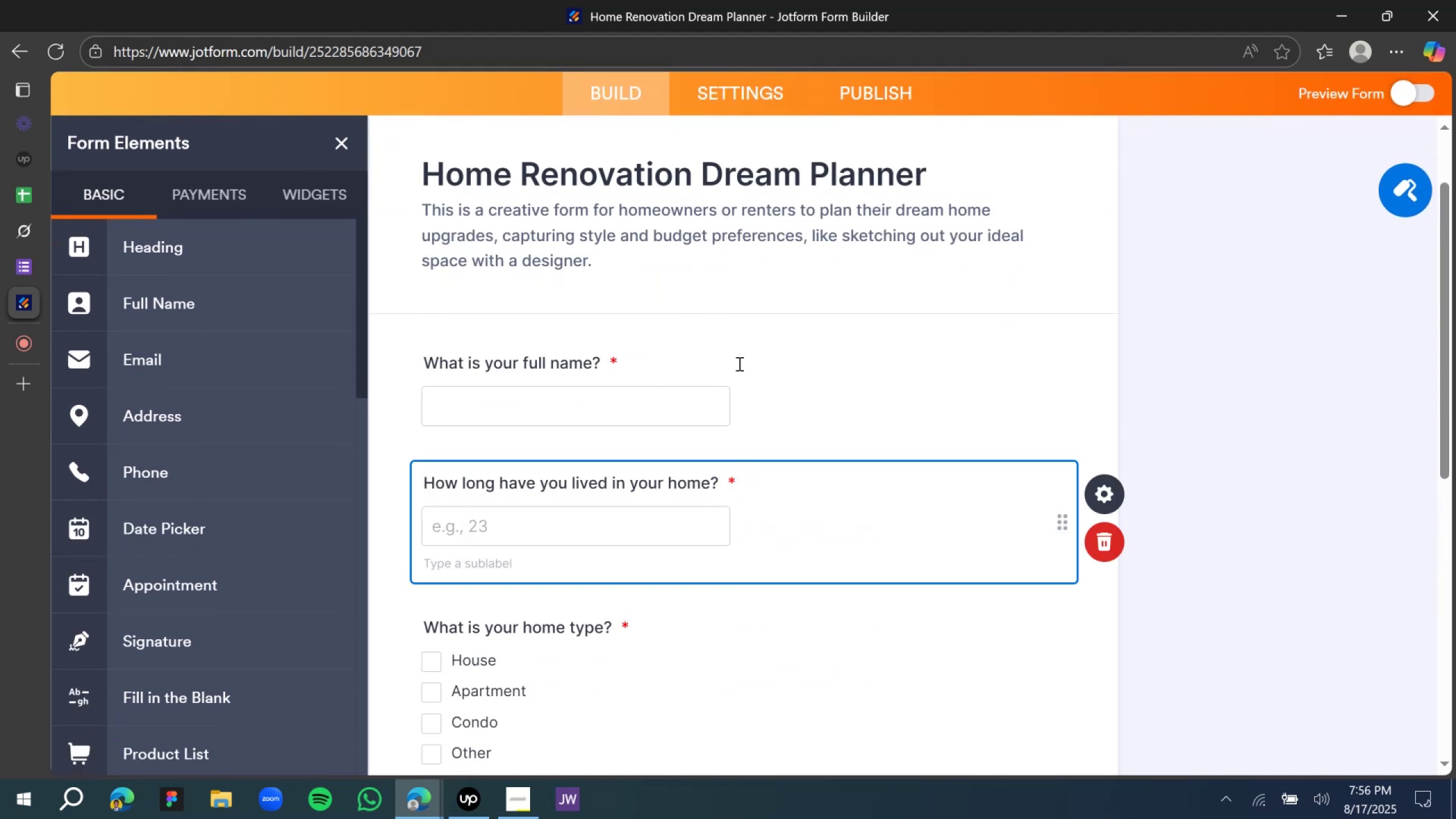 
left_click([737, 362])
 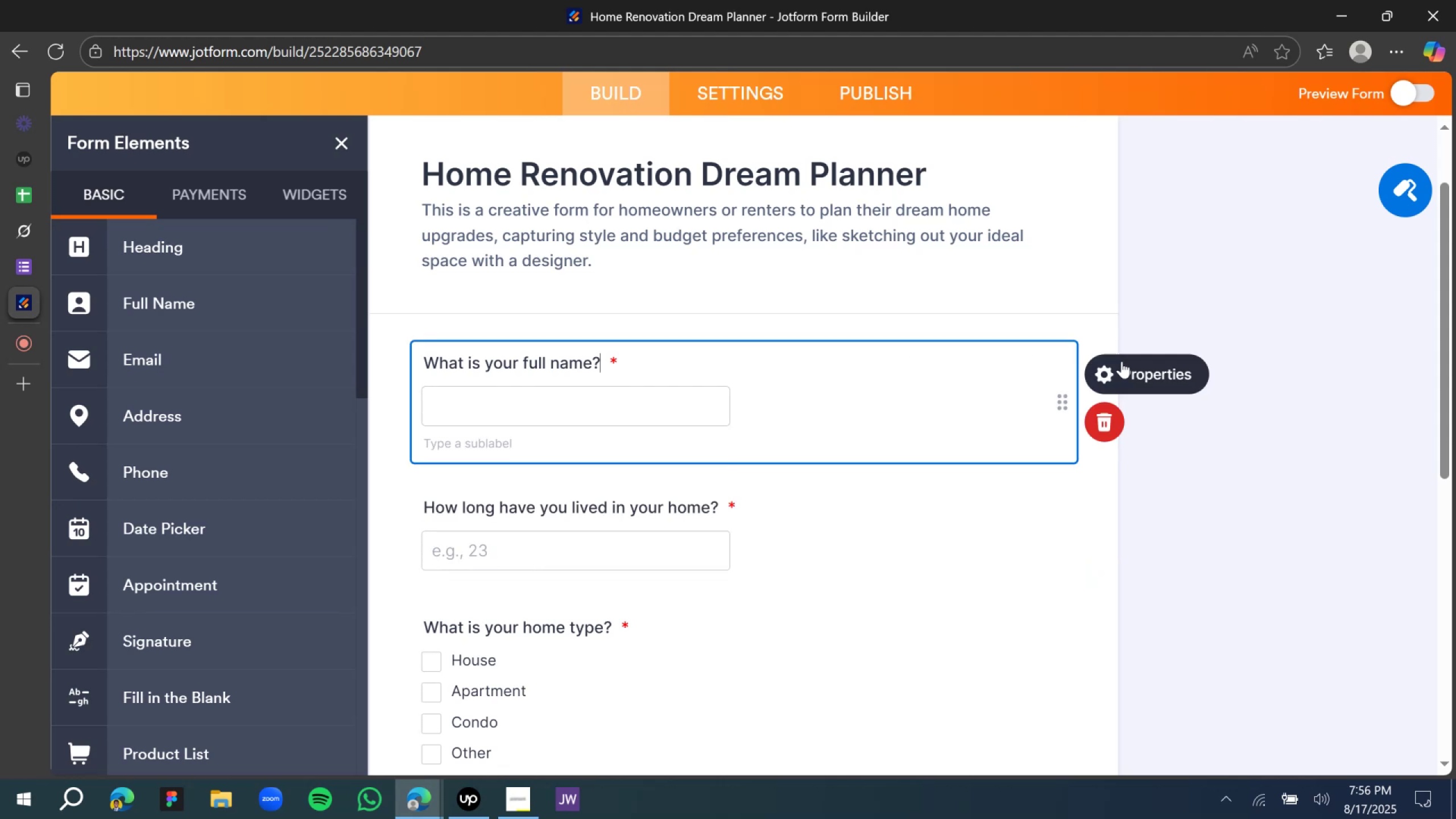 
scroll: coordinate [828, 493], scroll_direction: down, amount: 6.0
 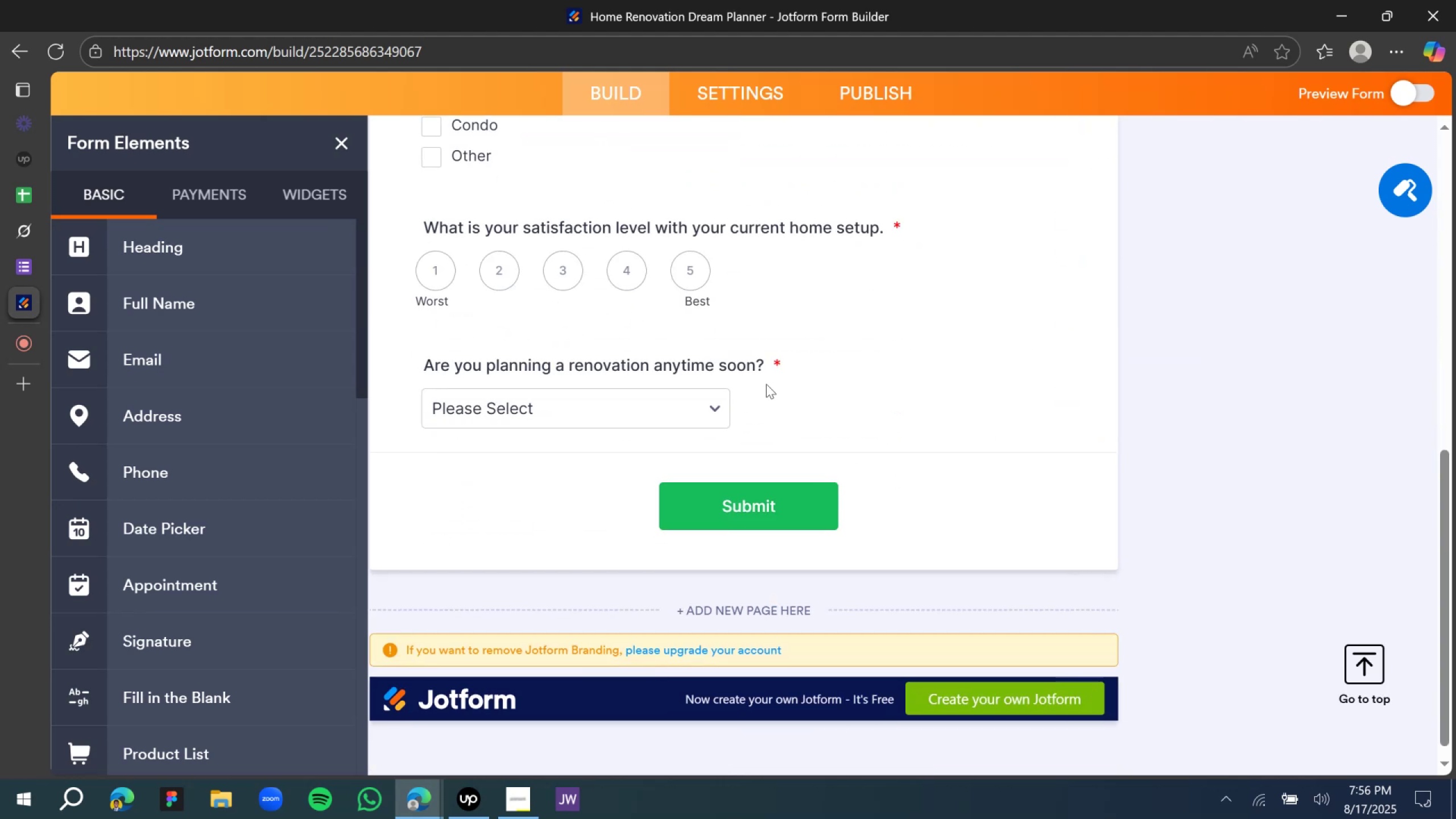 
left_click([766, 384])
 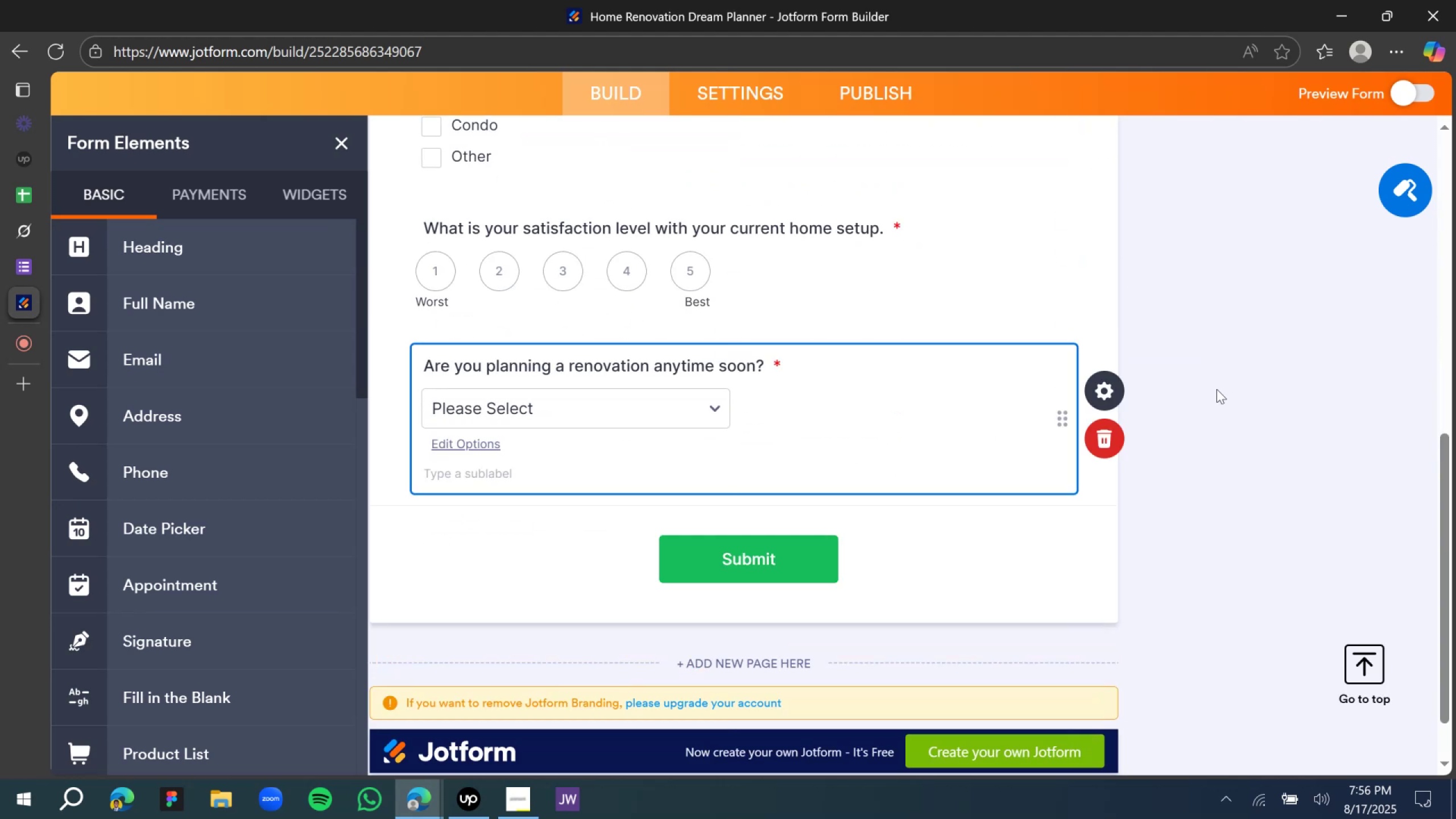 
left_click([1208, 396])
 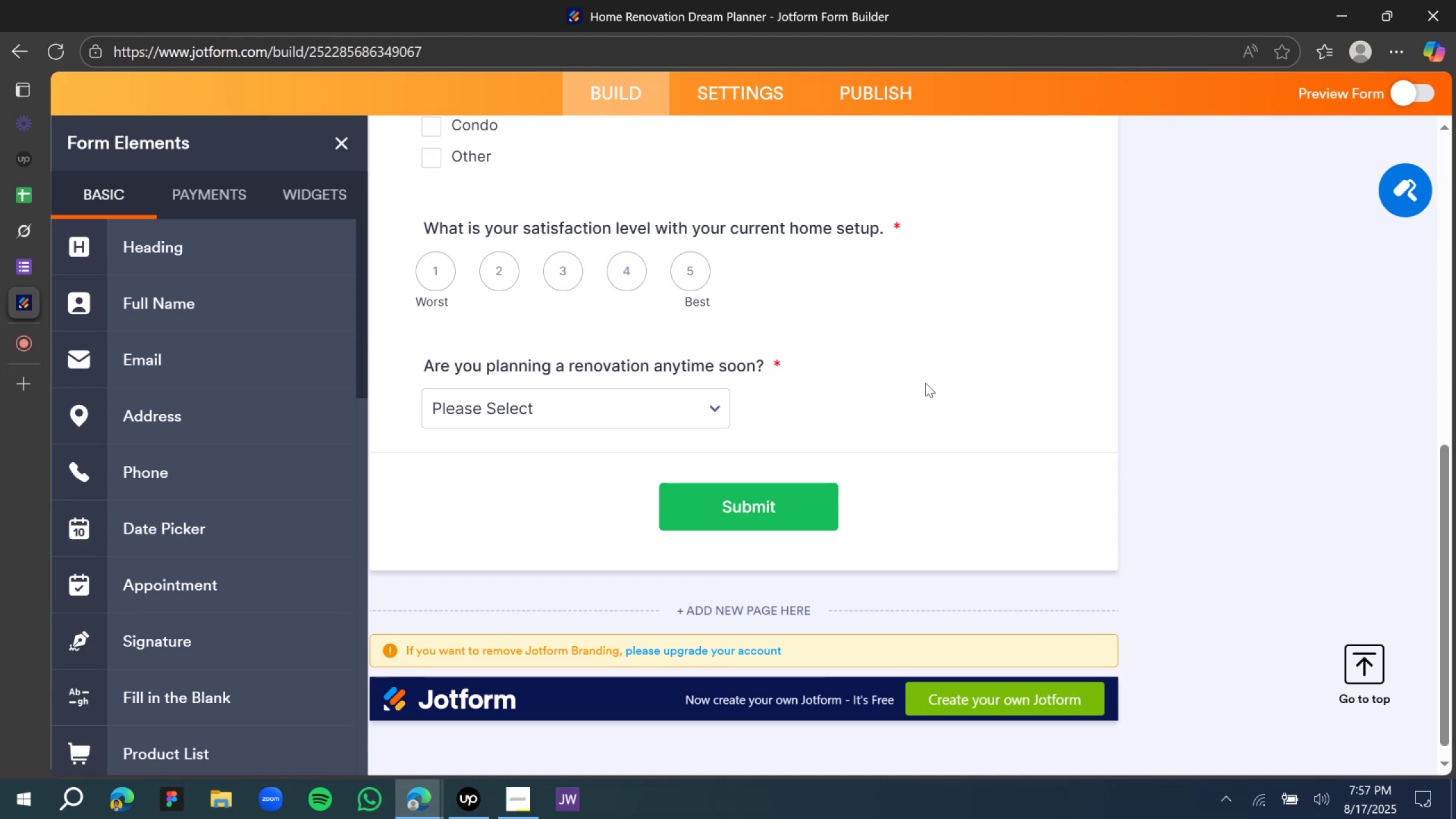 
wait(7.95)
 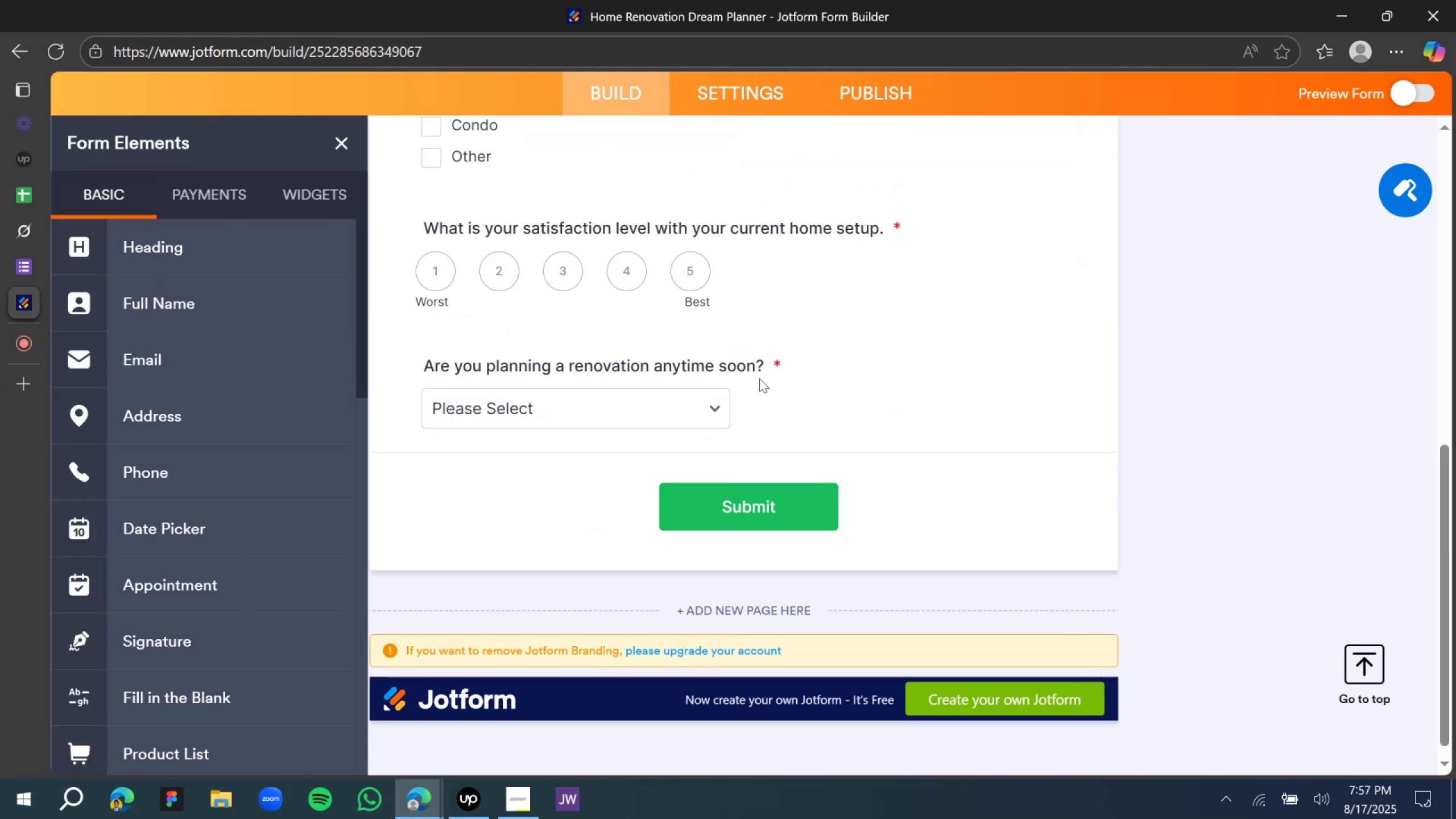 
left_click([726, 356])
 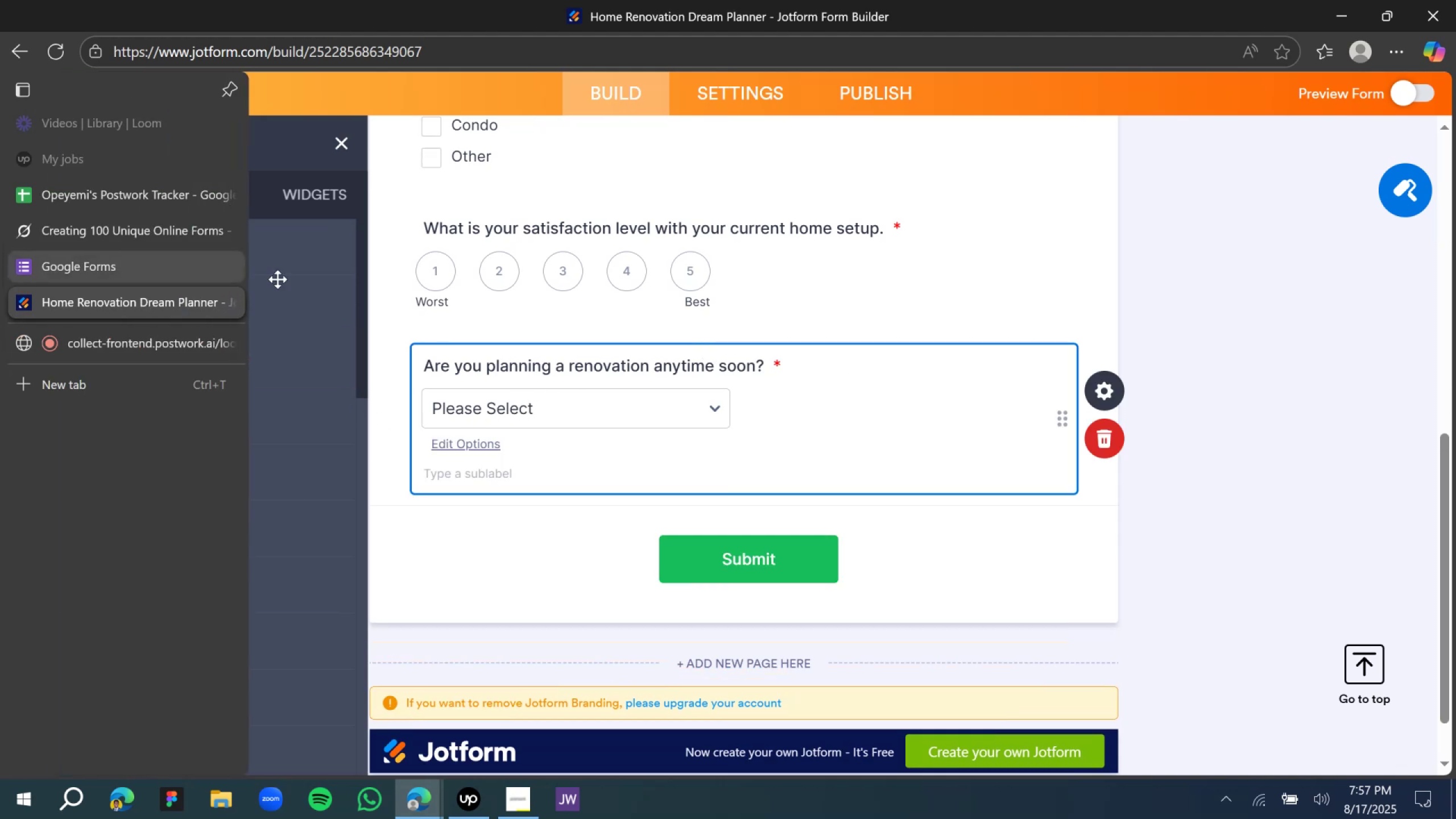 
scroll: coordinate [647, 411], scroll_direction: up, amount: 8.0
 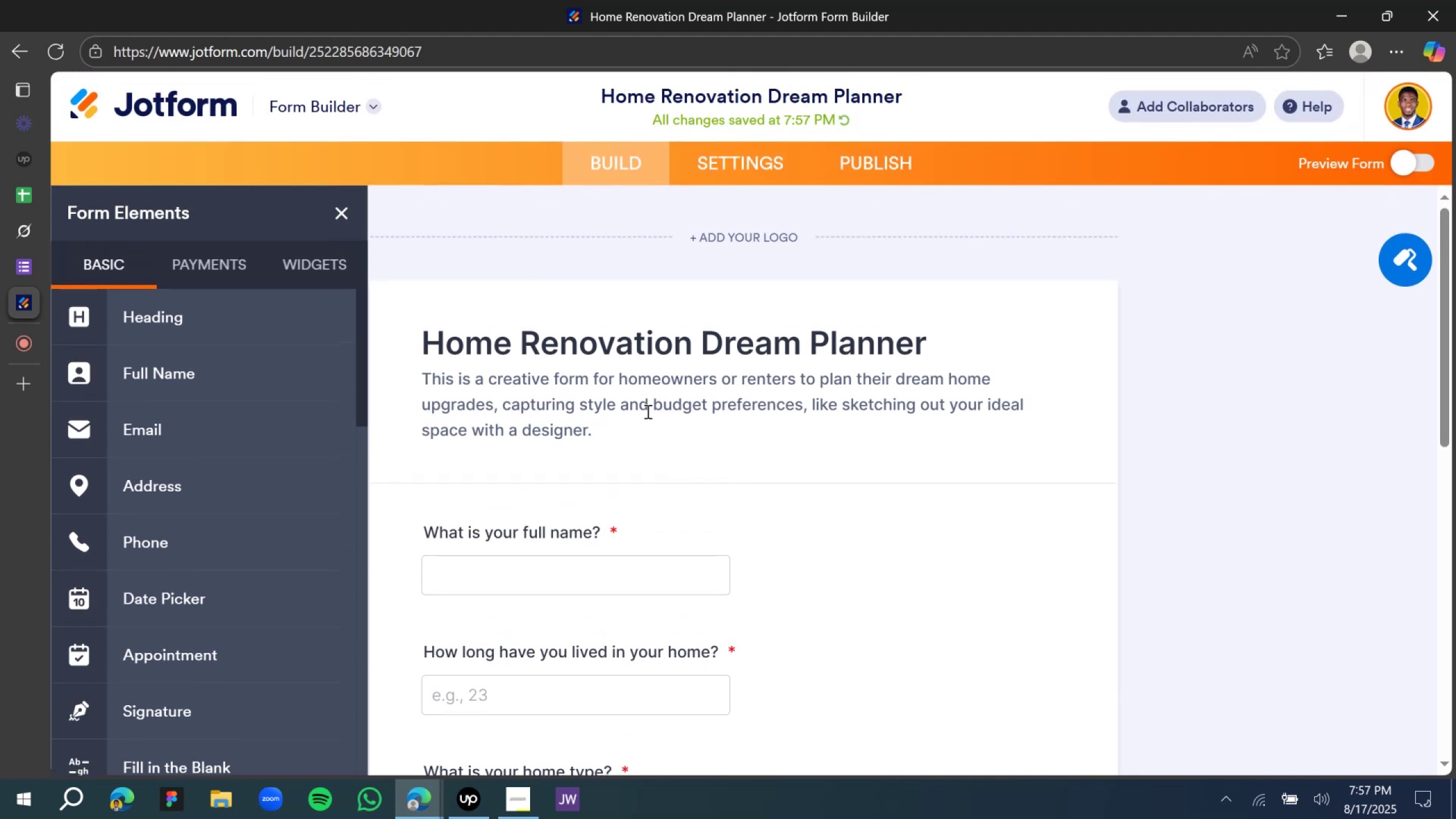 
scroll: coordinate [647, 411], scroll_direction: down, amount: 9.0
 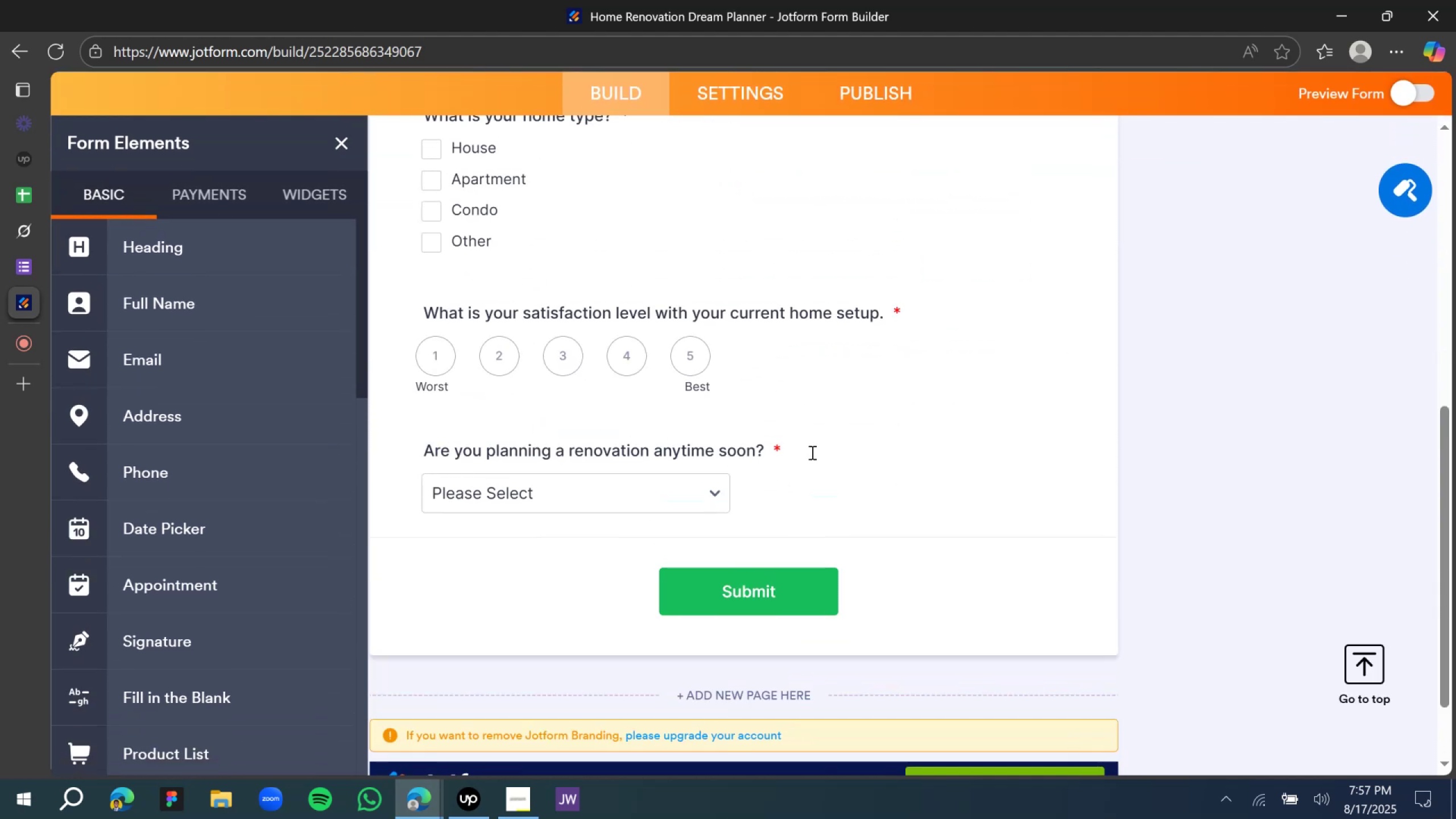 
left_click([787, 439])
 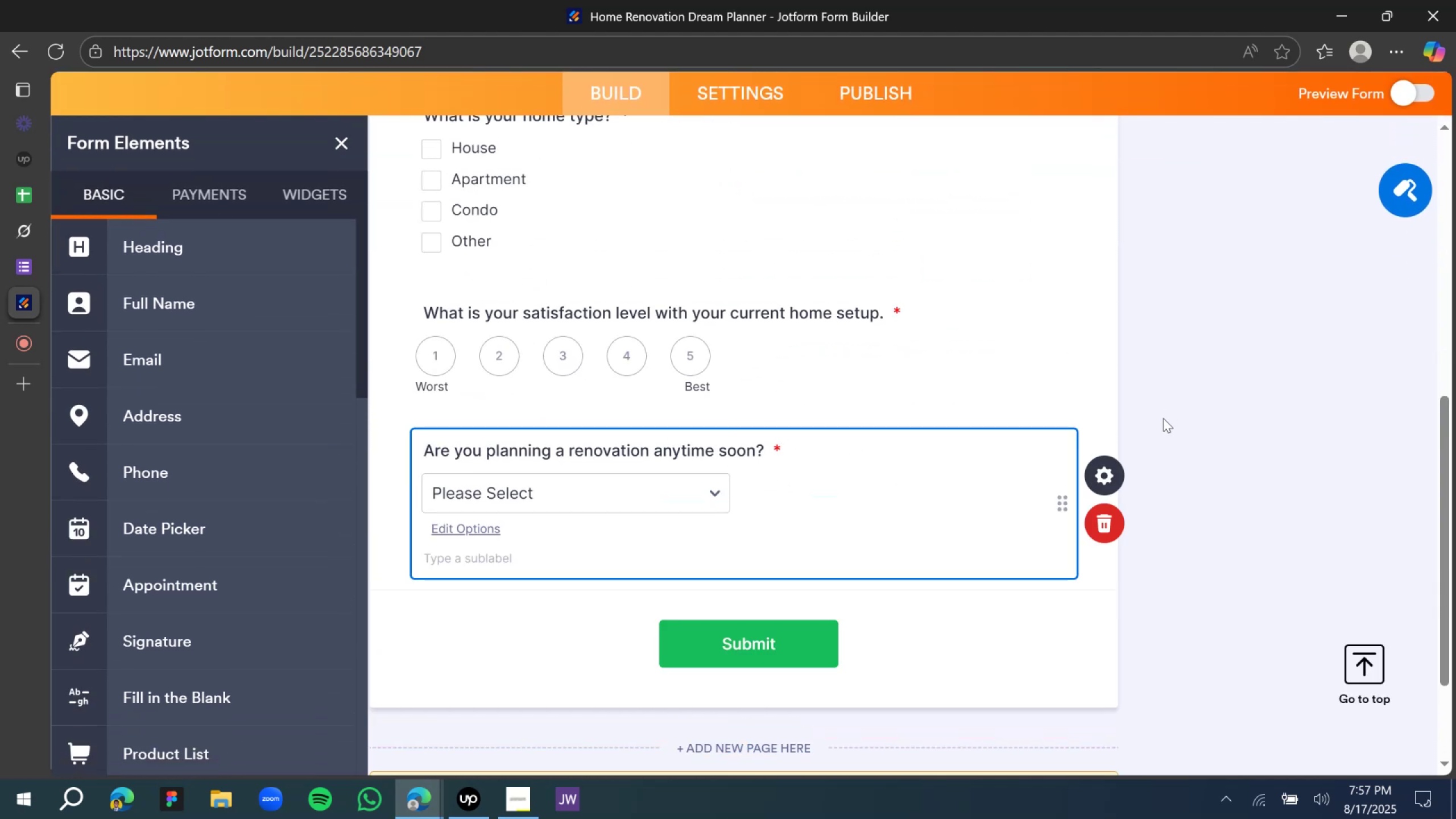 
scroll: coordinate [253, 515], scroll_direction: up, amount: 14.0
 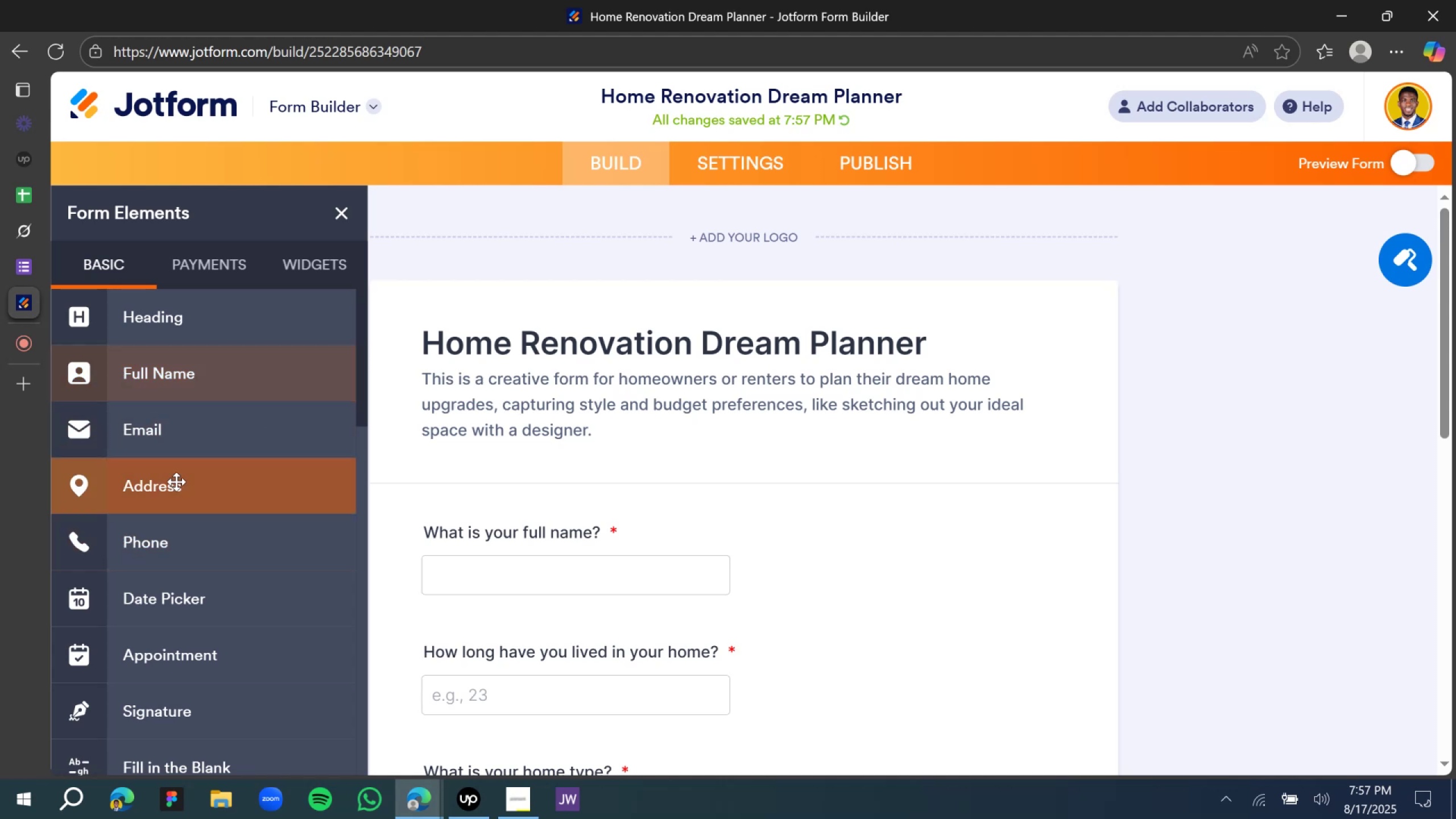 
scroll: coordinate [905, 504], scroll_direction: down, amount: 6.0
 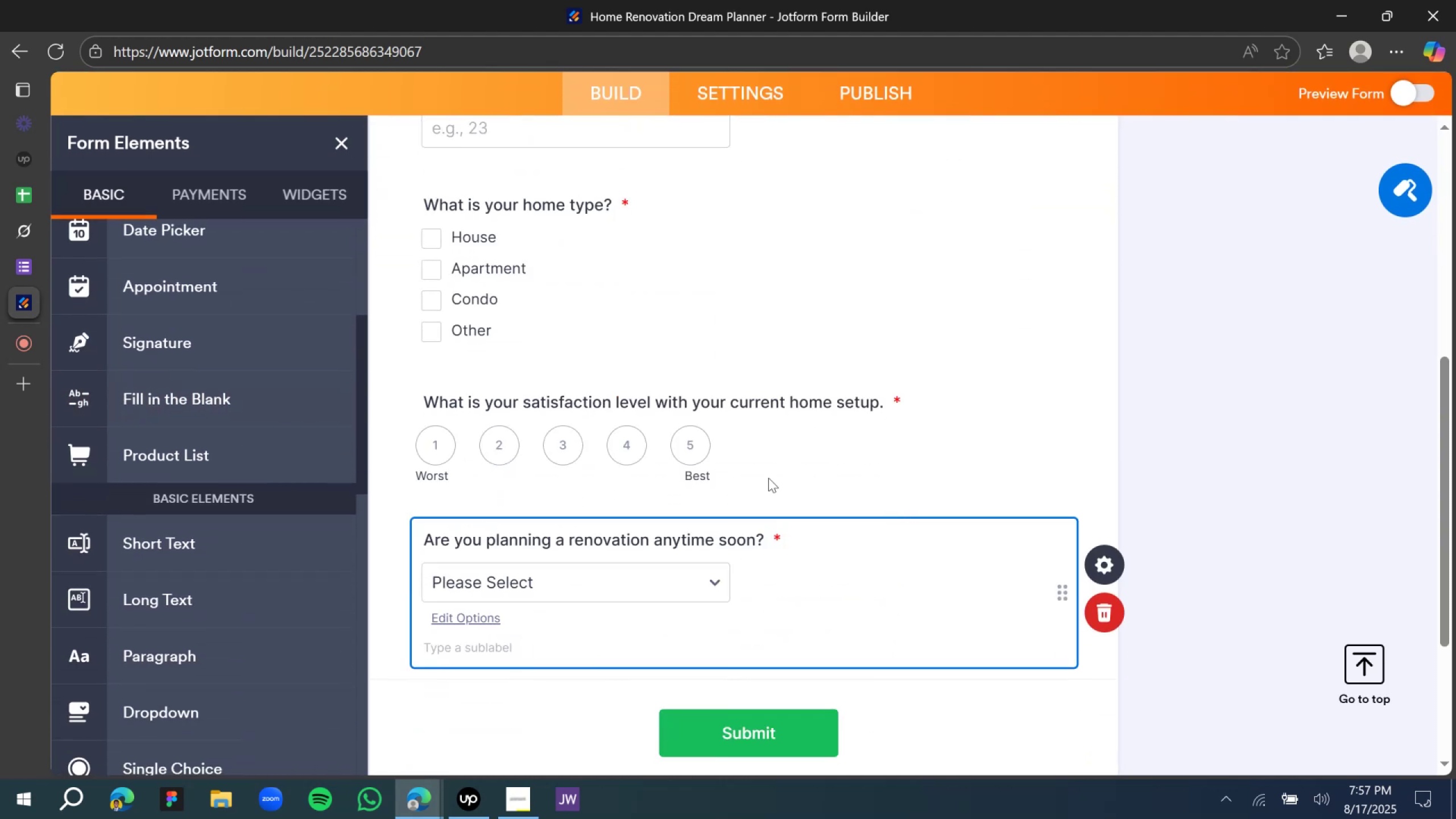 
scroll: coordinate [202, 326], scroll_direction: up, amount: 23.0
 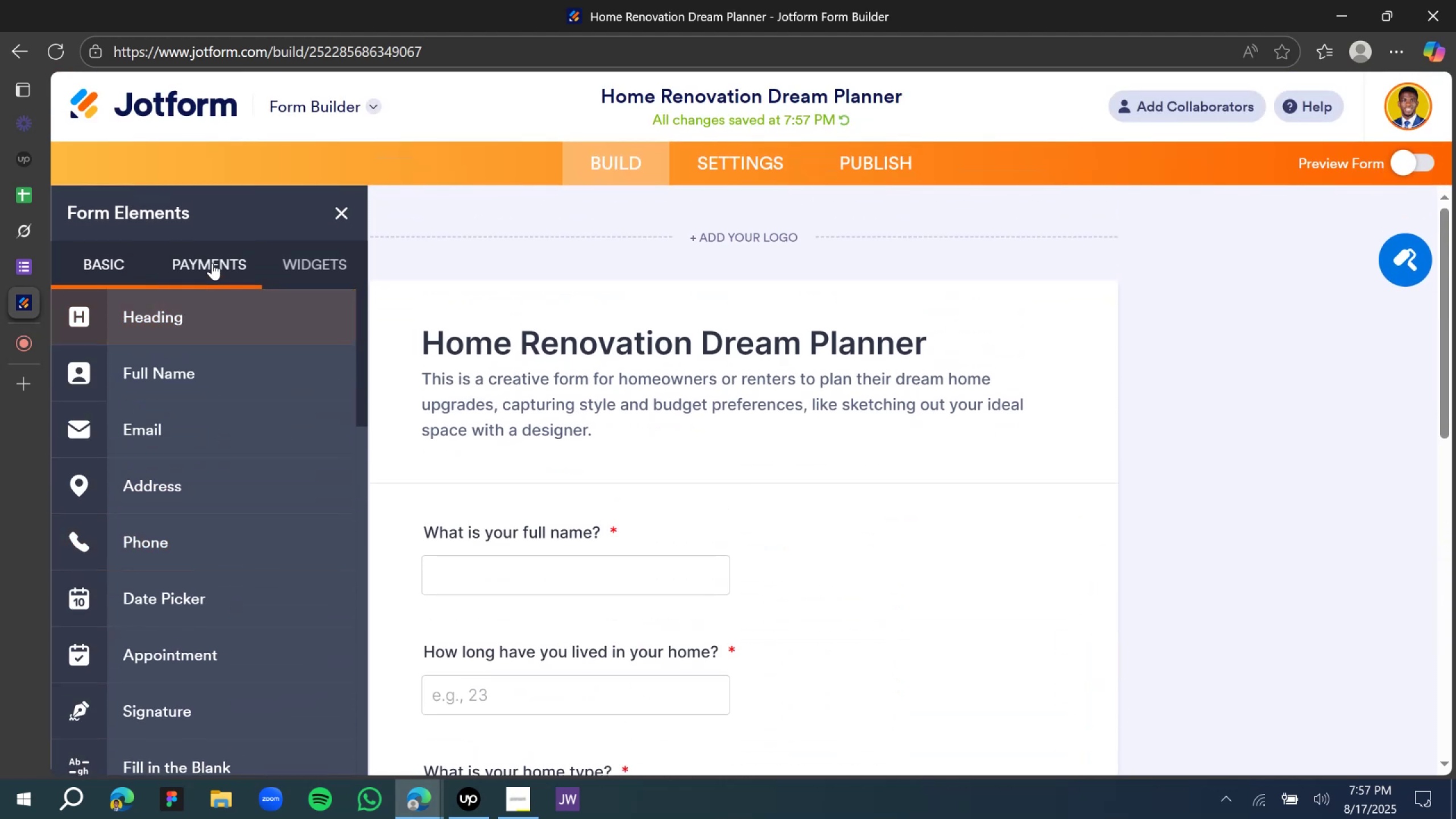 
left_click([212, 263])
 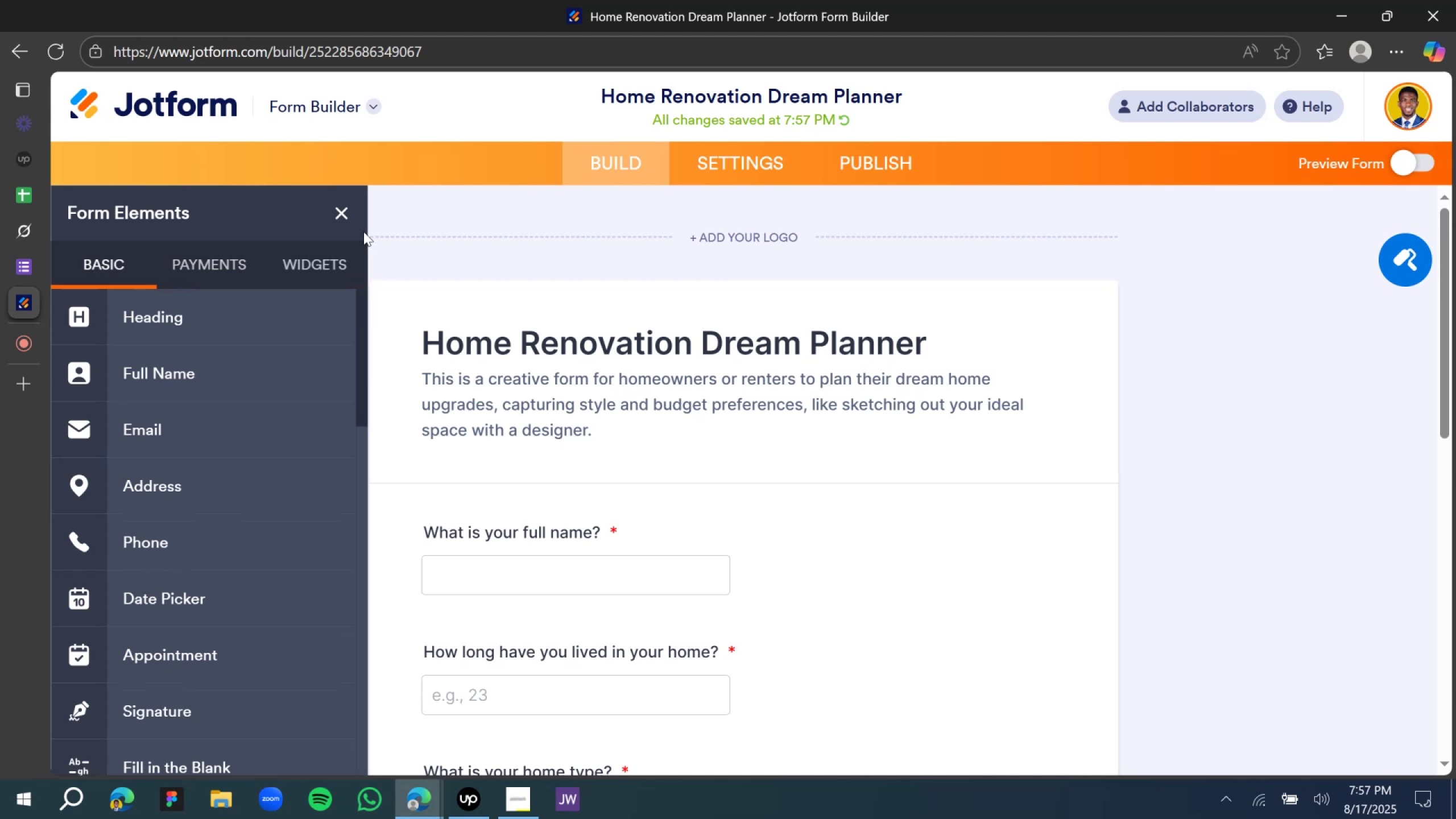 
left_click([345, 208])
 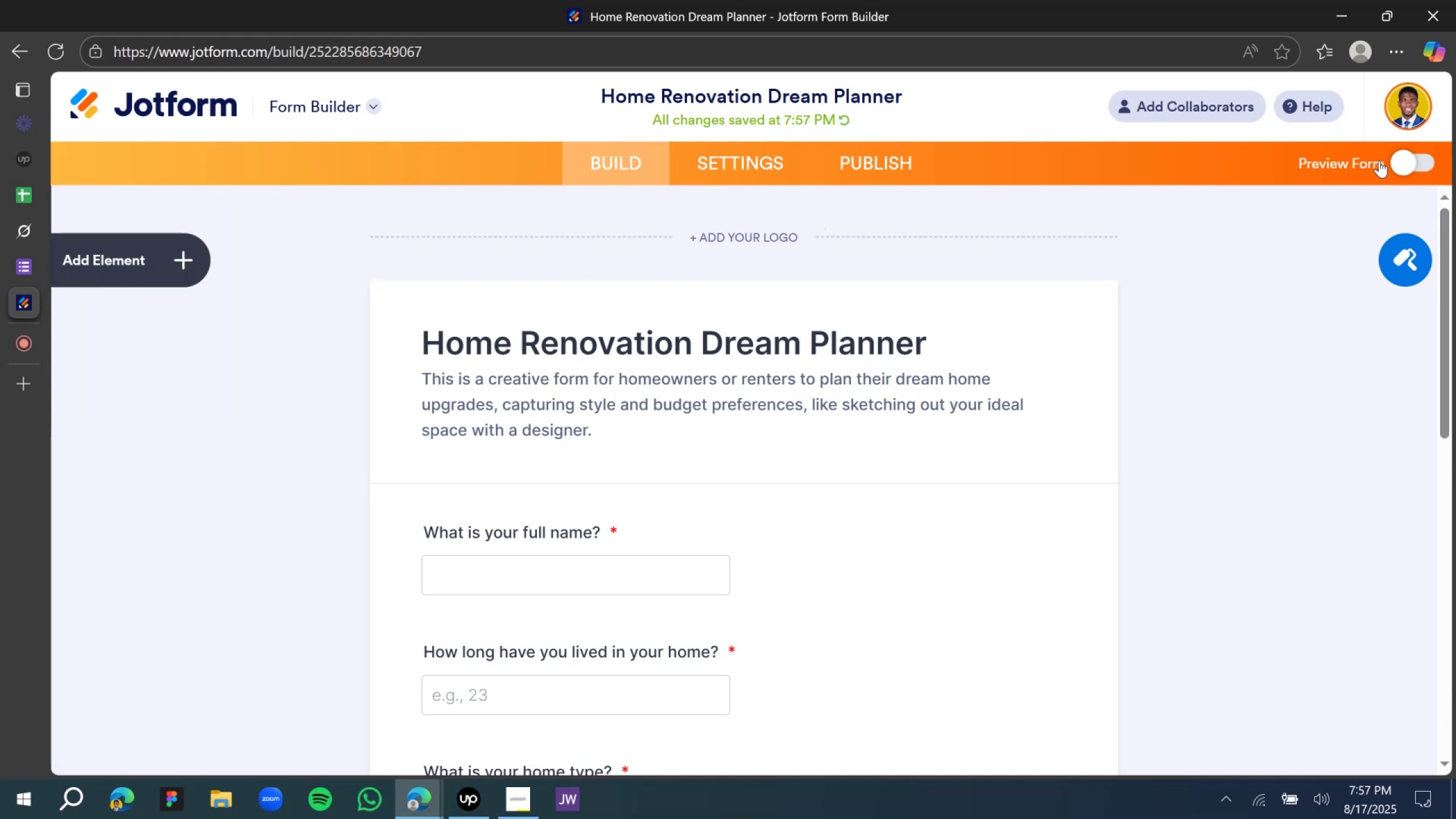 
left_click([1399, 155])
 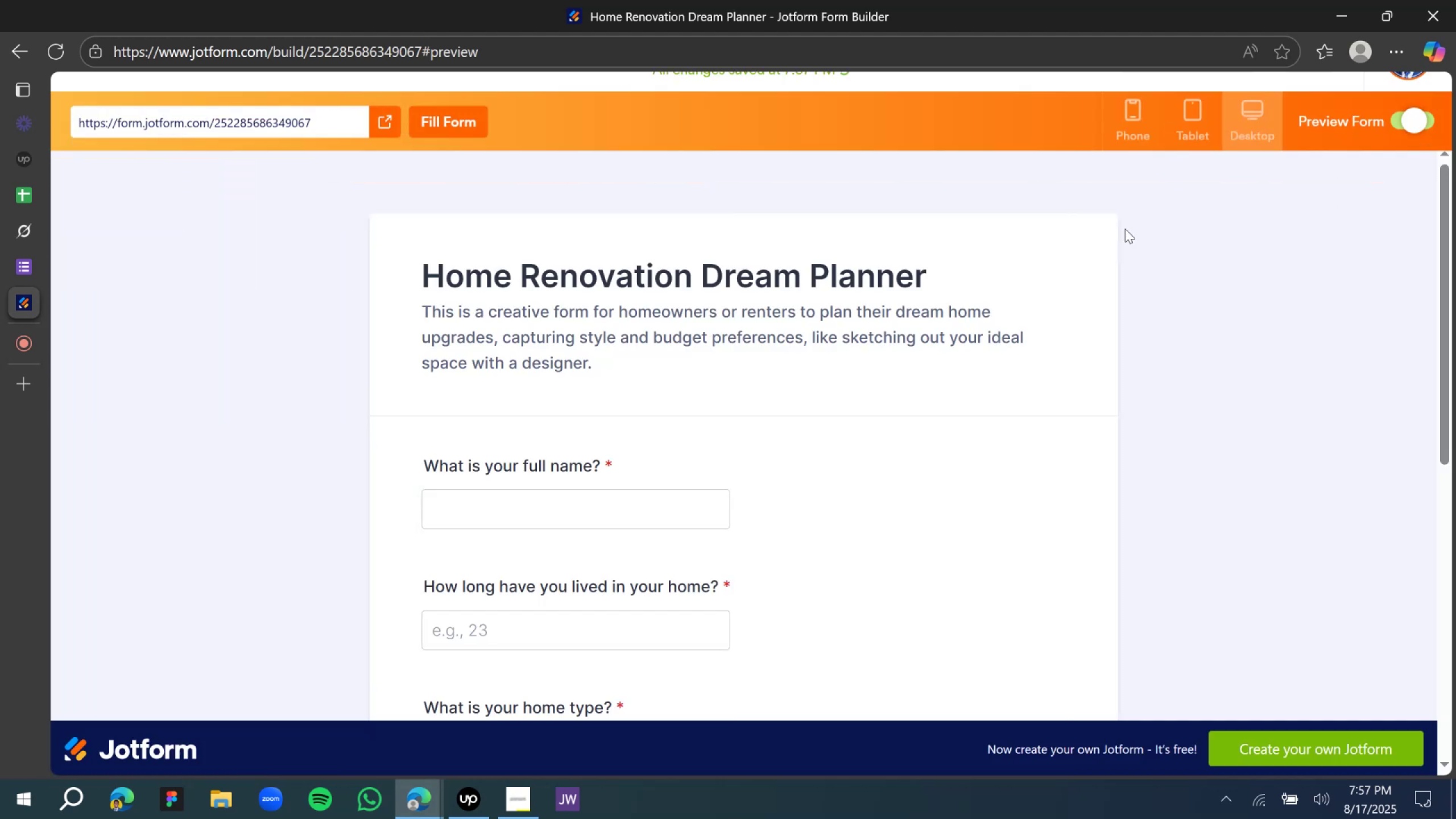 
scroll: coordinate [655, 338], scroll_direction: down, amount: 2.0
 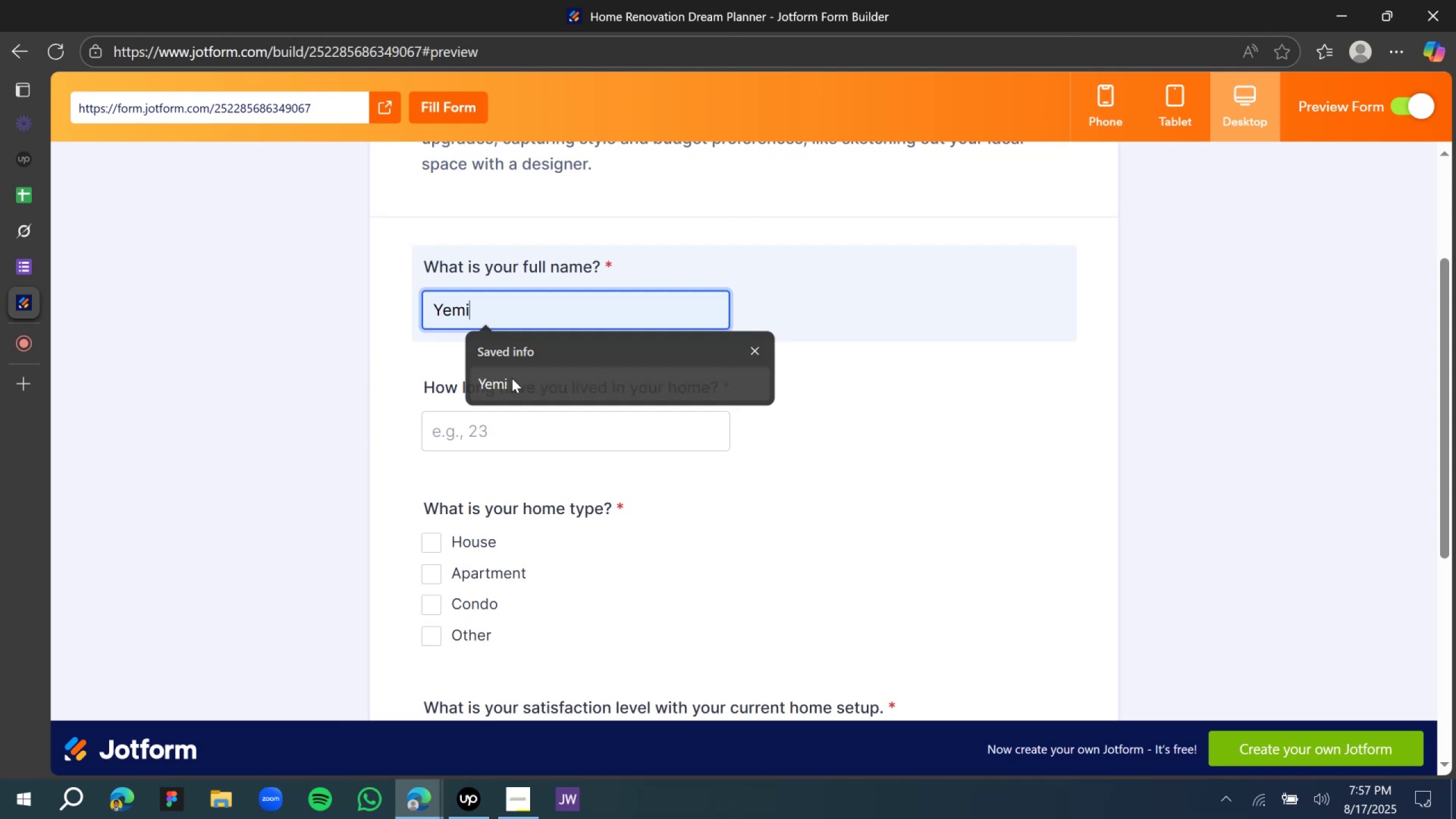 
left_click([490, 434])
 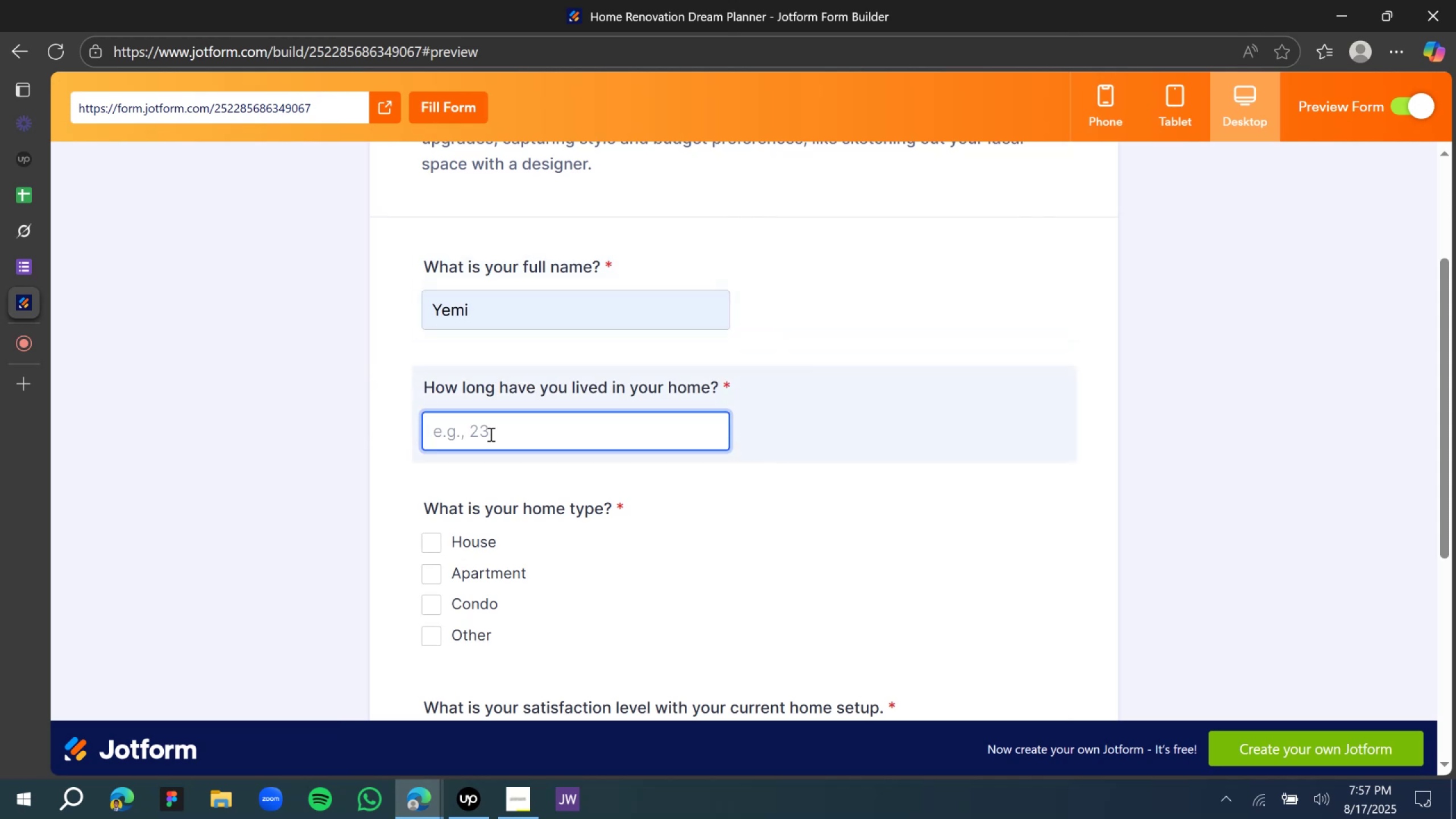 
key(3)
 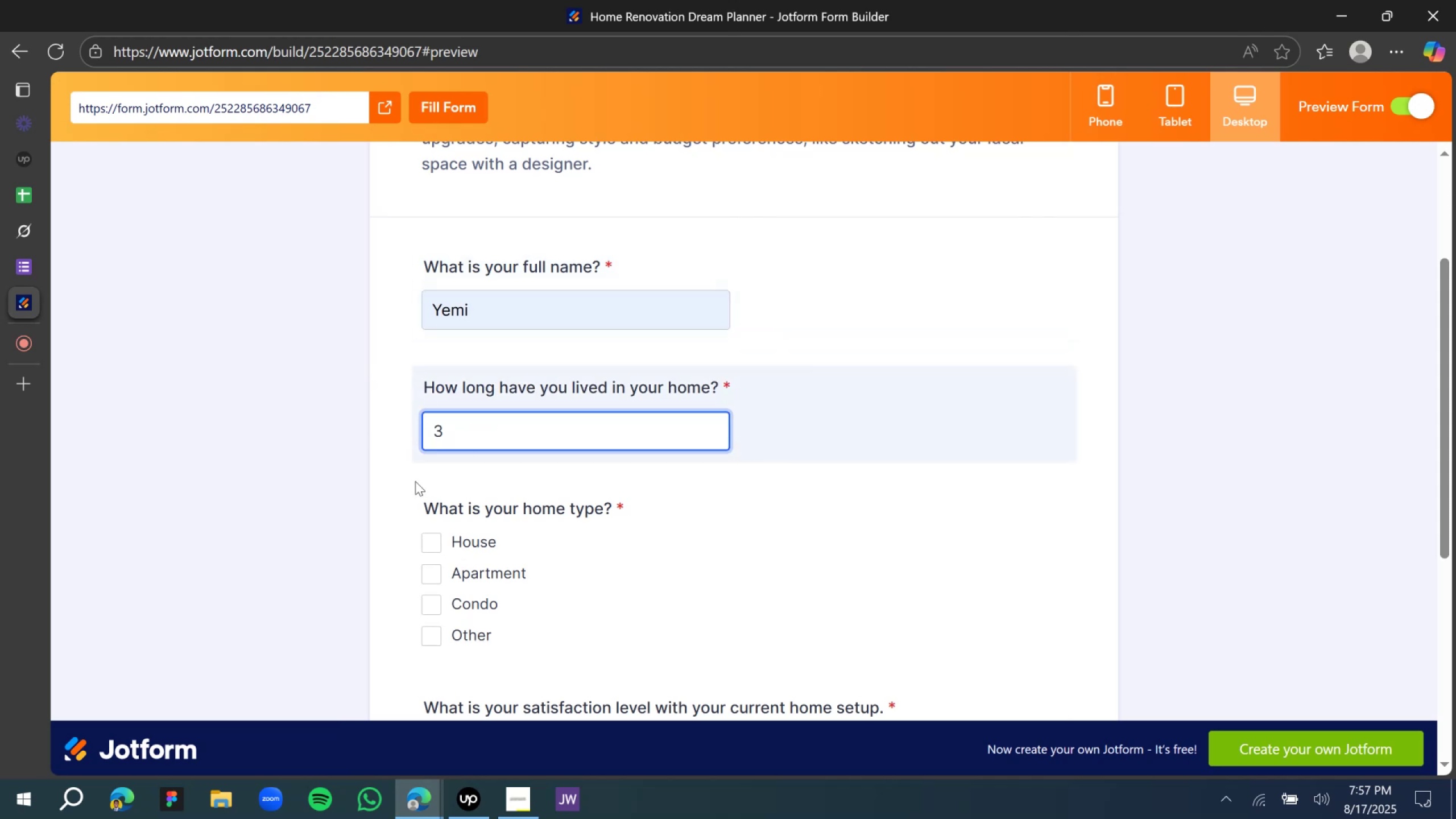 
left_click([415, 480])
 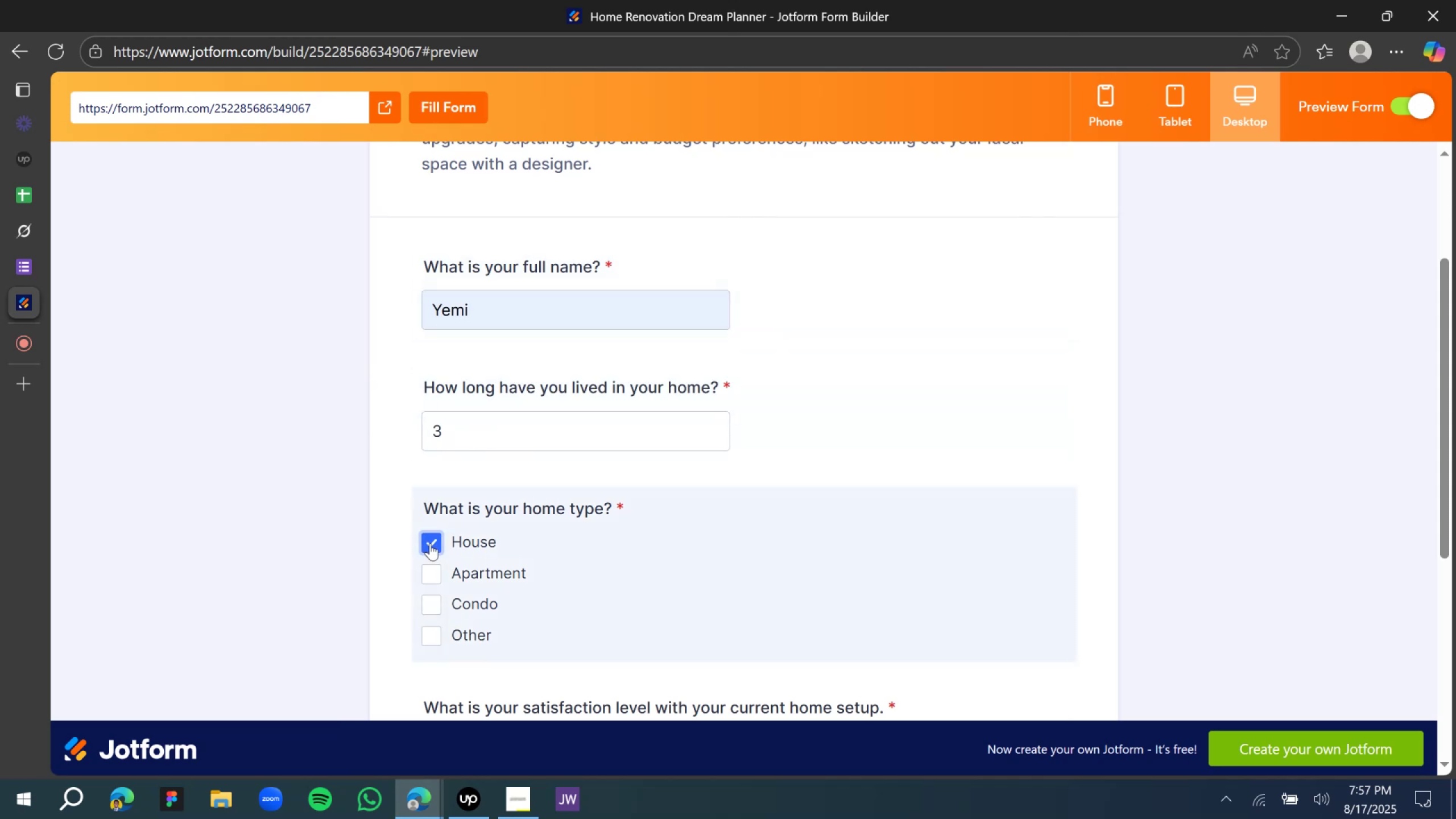 
scroll: coordinate [573, 451], scroll_direction: down, amount: 8.0
 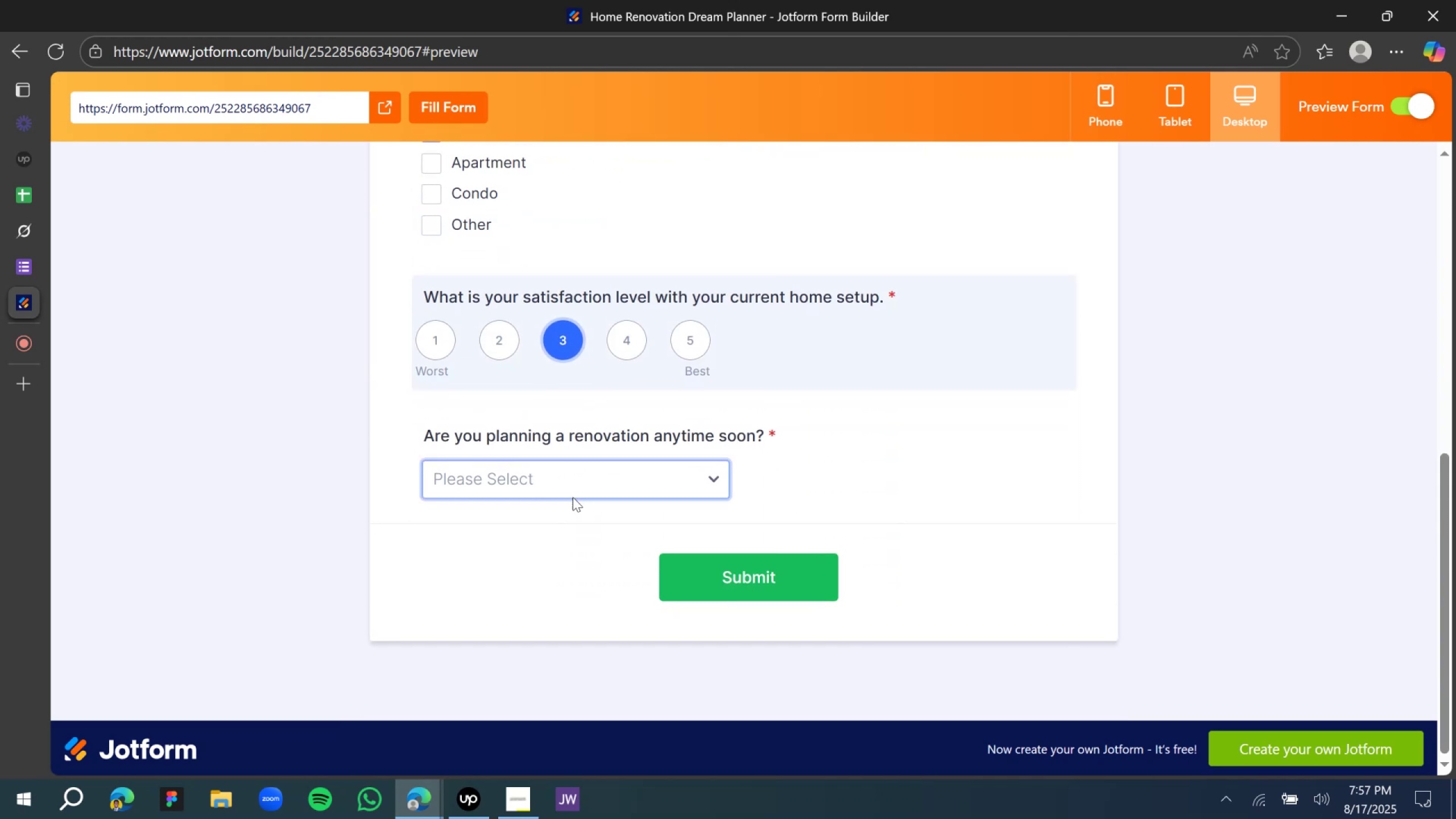 
left_click([564, 490])
 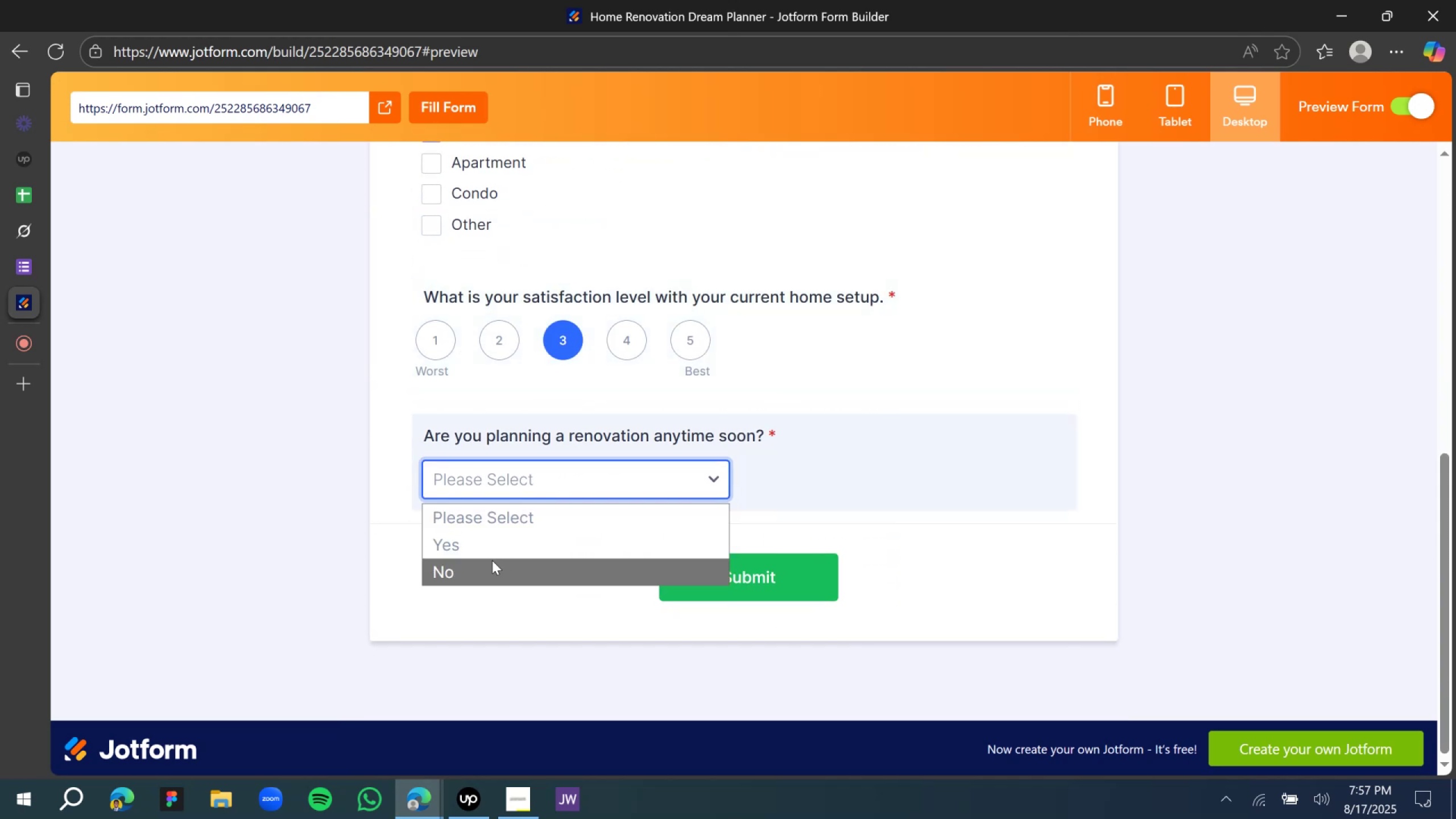 
left_click([492, 560])
 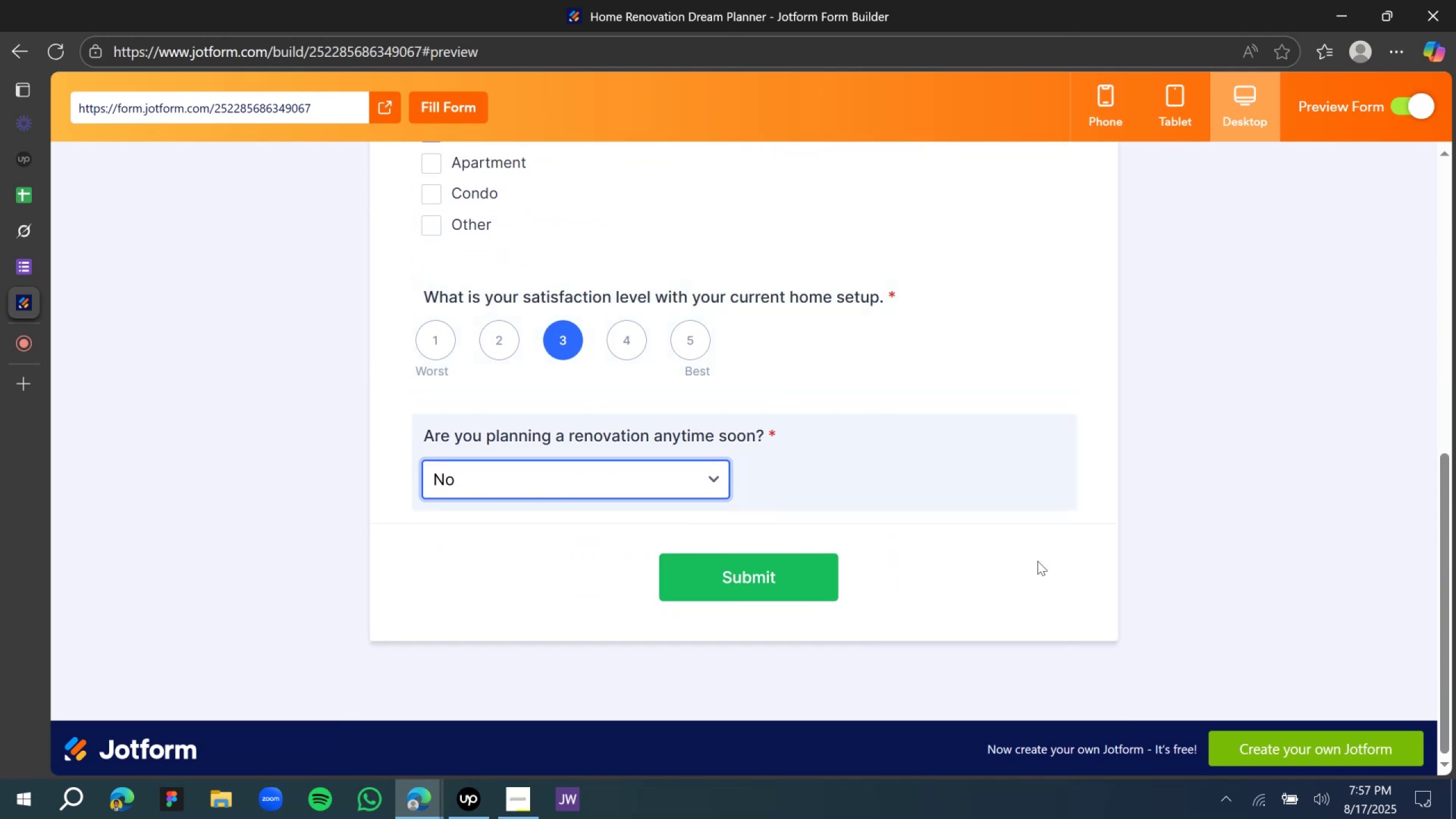 